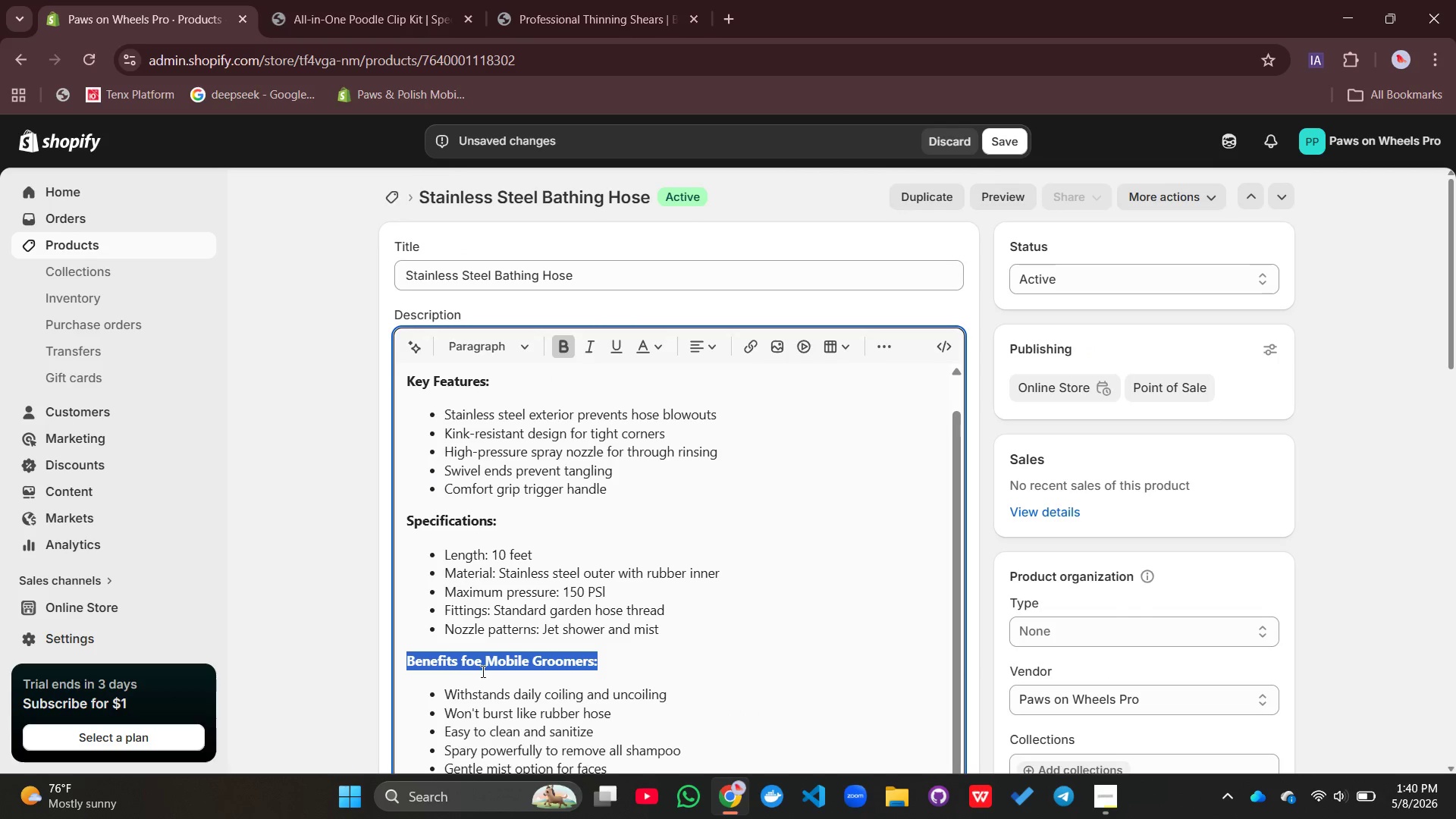 
left_click([482, 658])
 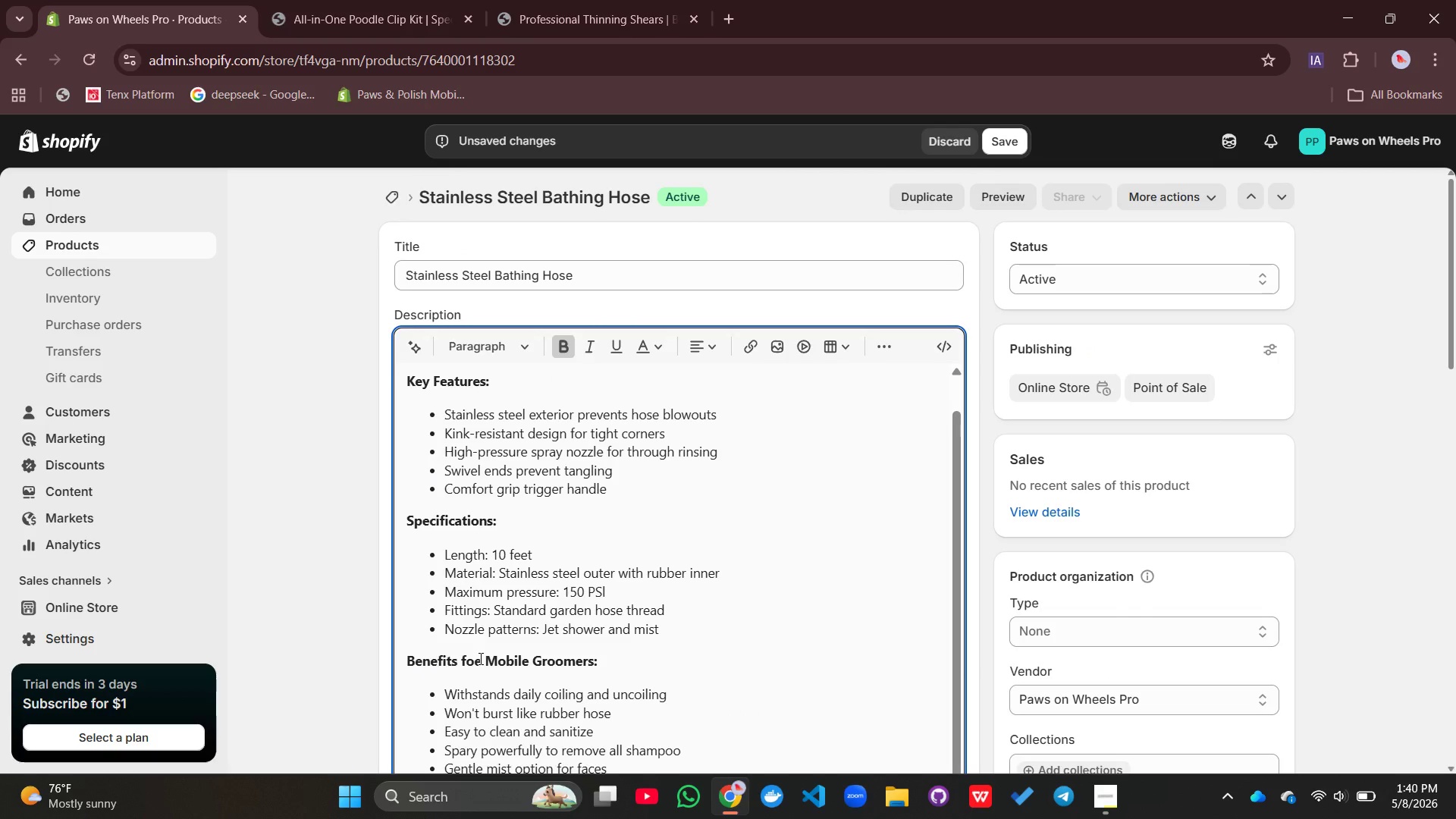 
key(Backspace)
type(tr)
key(Backspace)
key(Backspace)
type(r)
 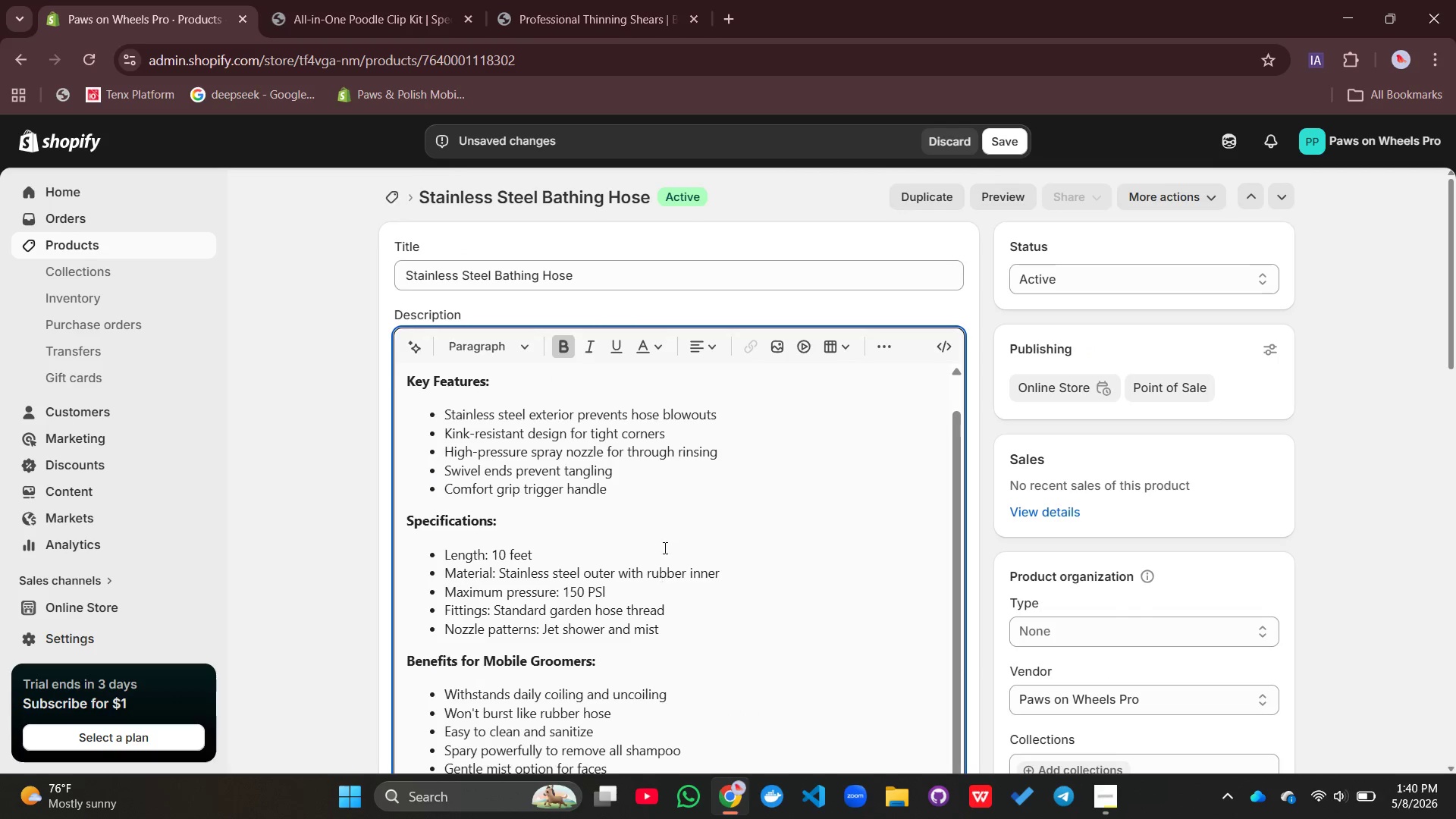 
scroll: coordinate [664, 547], scroll_direction: down, amount: 3.0
 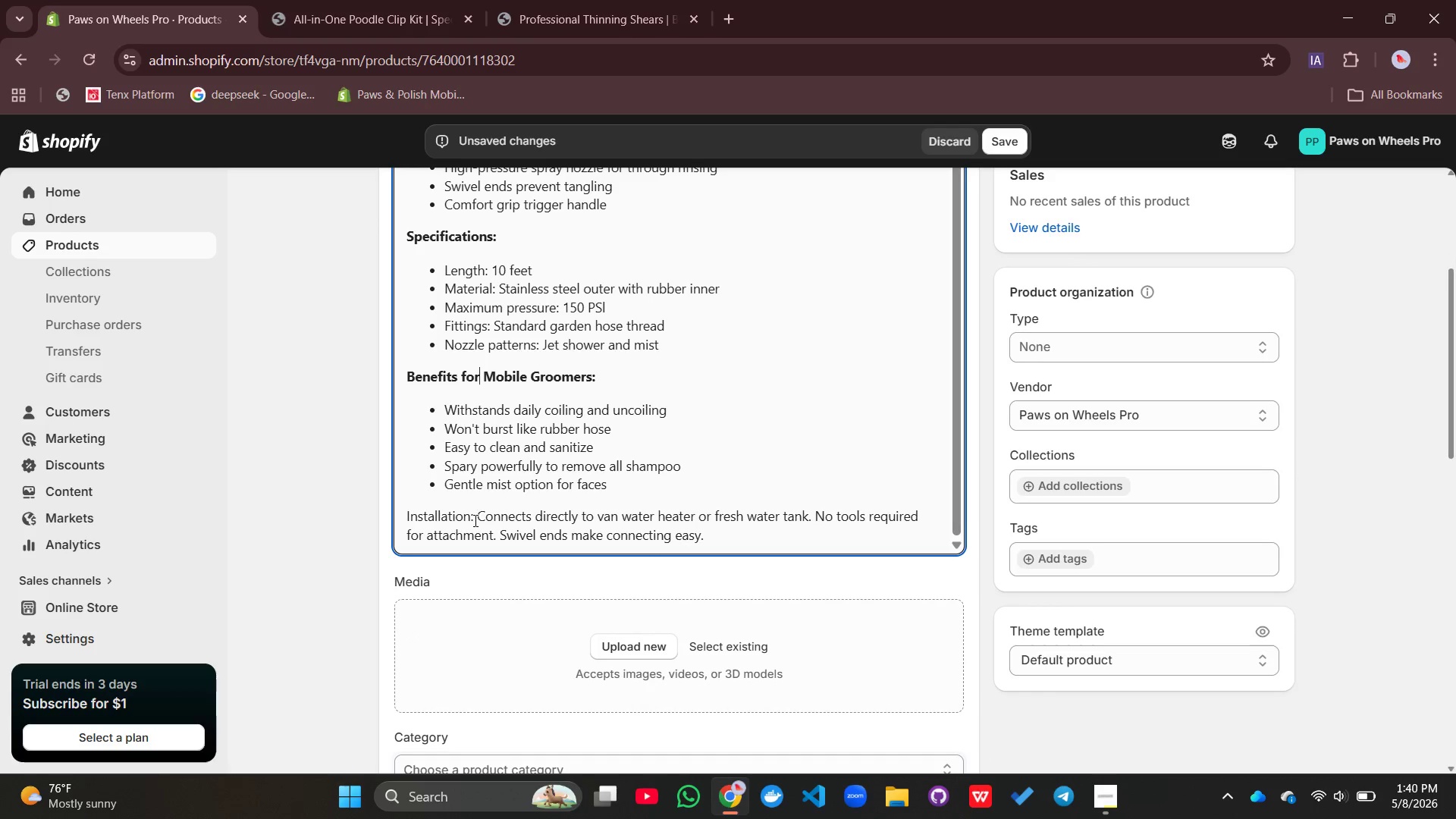 
left_click_drag(start_coordinate=[474, 515], to_coordinate=[397, 515])
 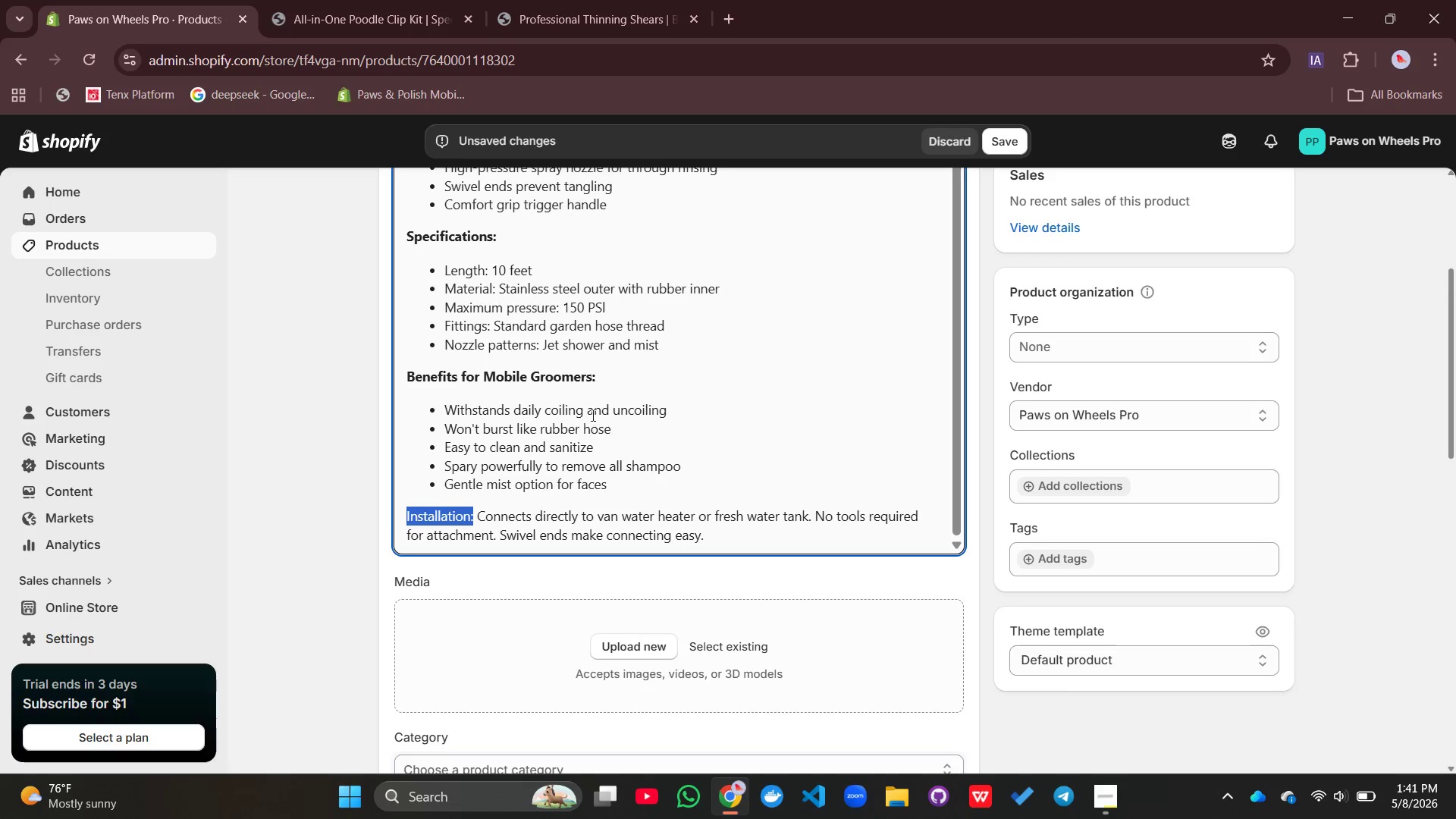 
scroll: coordinate [592, 440], scroll_direction: up, amount: 9.0
 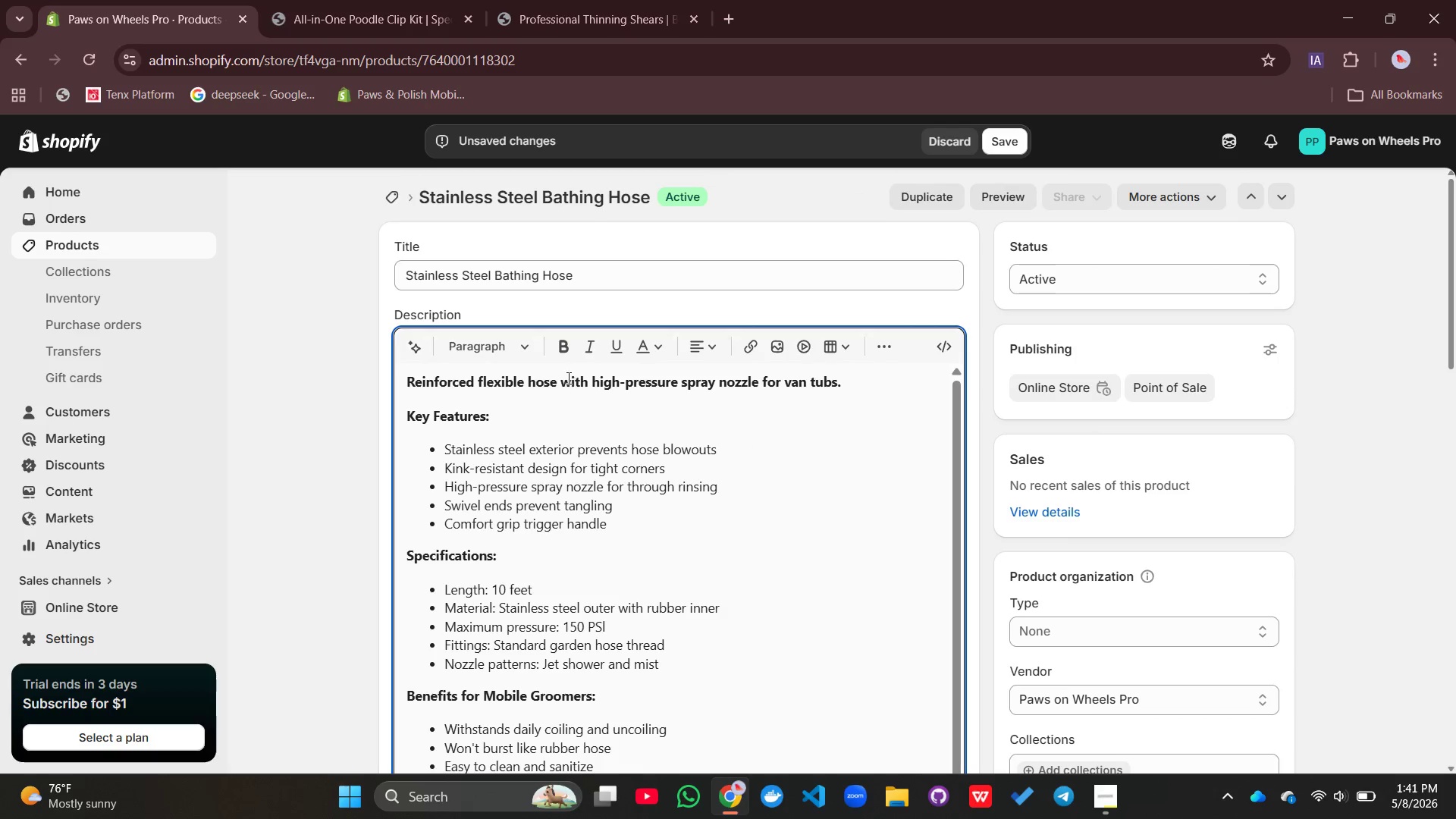 
left_click([568, 347])
 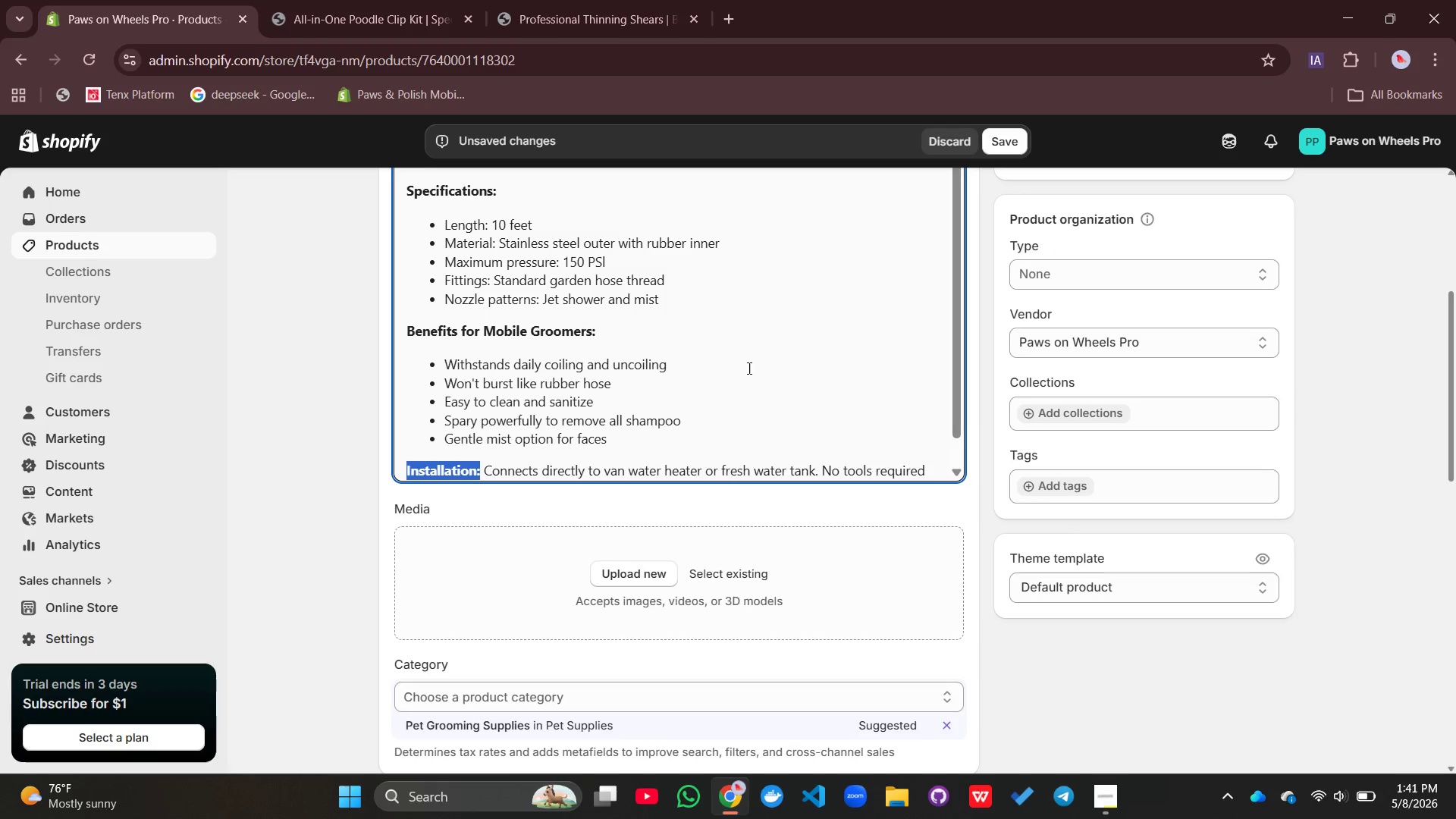 
left_click([770, 369])
 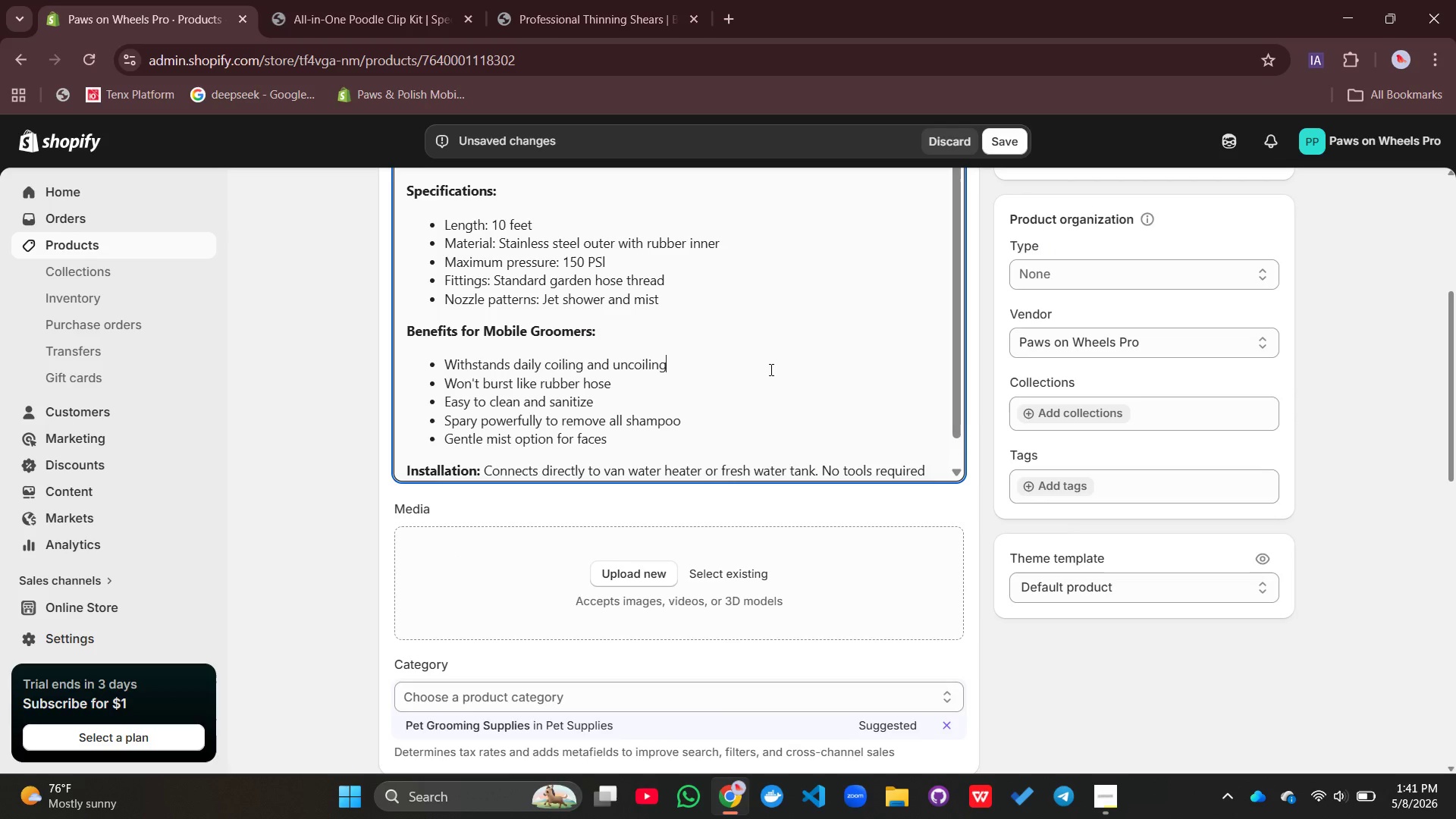 
scroll: coordinate [770, 369], scroll_direction: down, amount: 2.0
 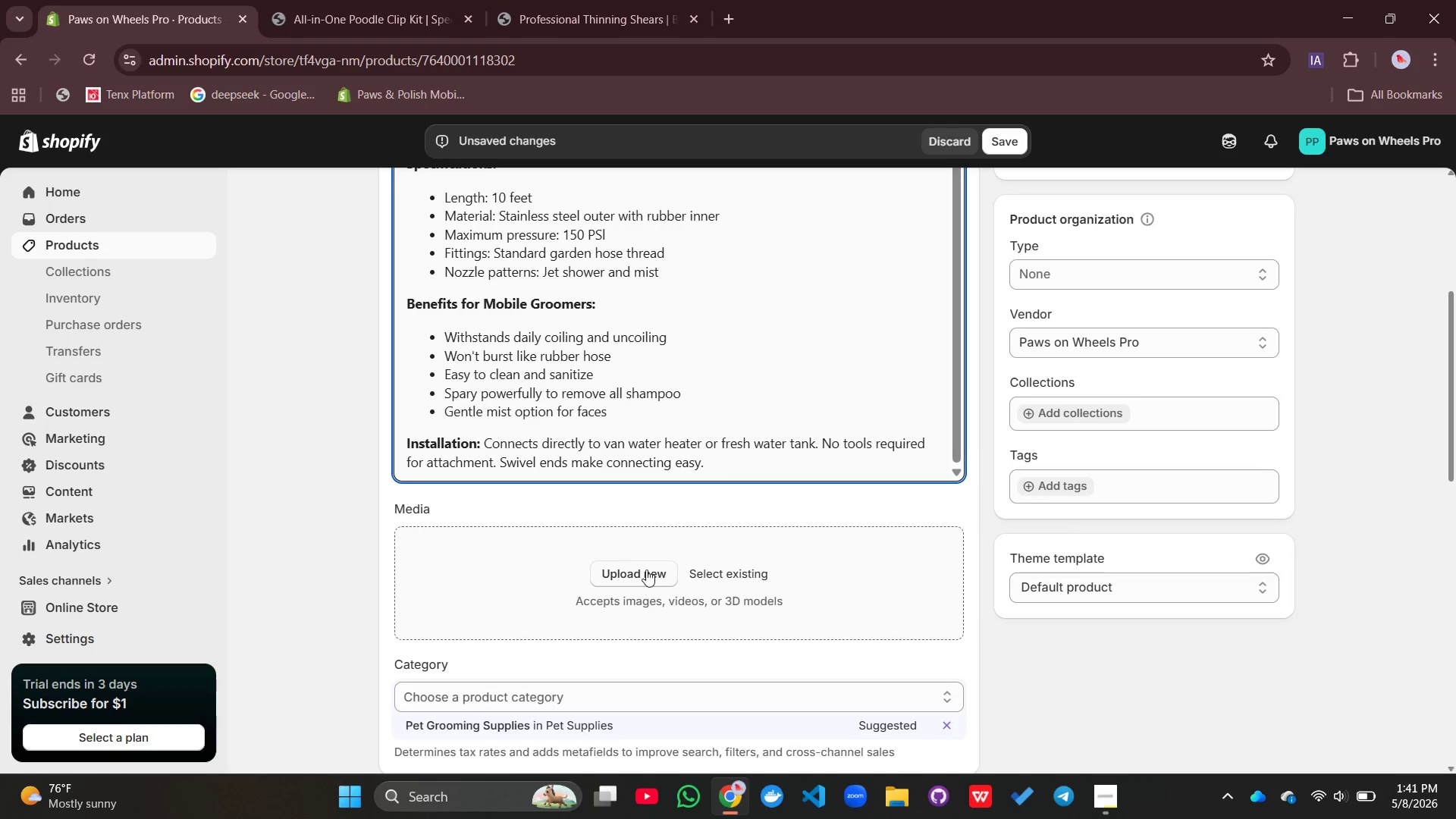 
left_click([646, 570])
 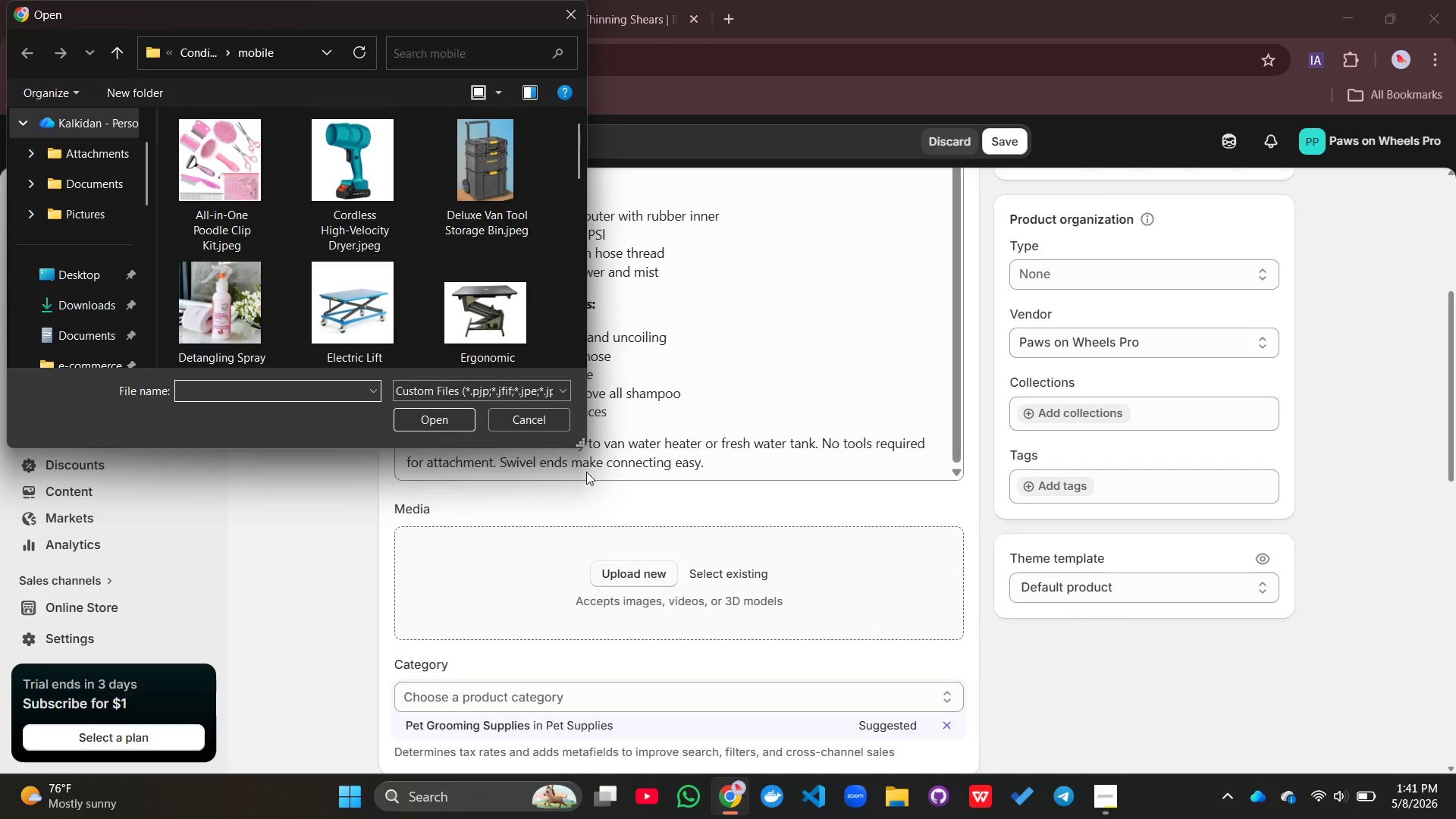 
scroll: coordinate [365, 272], scroll_direction: down, amount: 2.0
 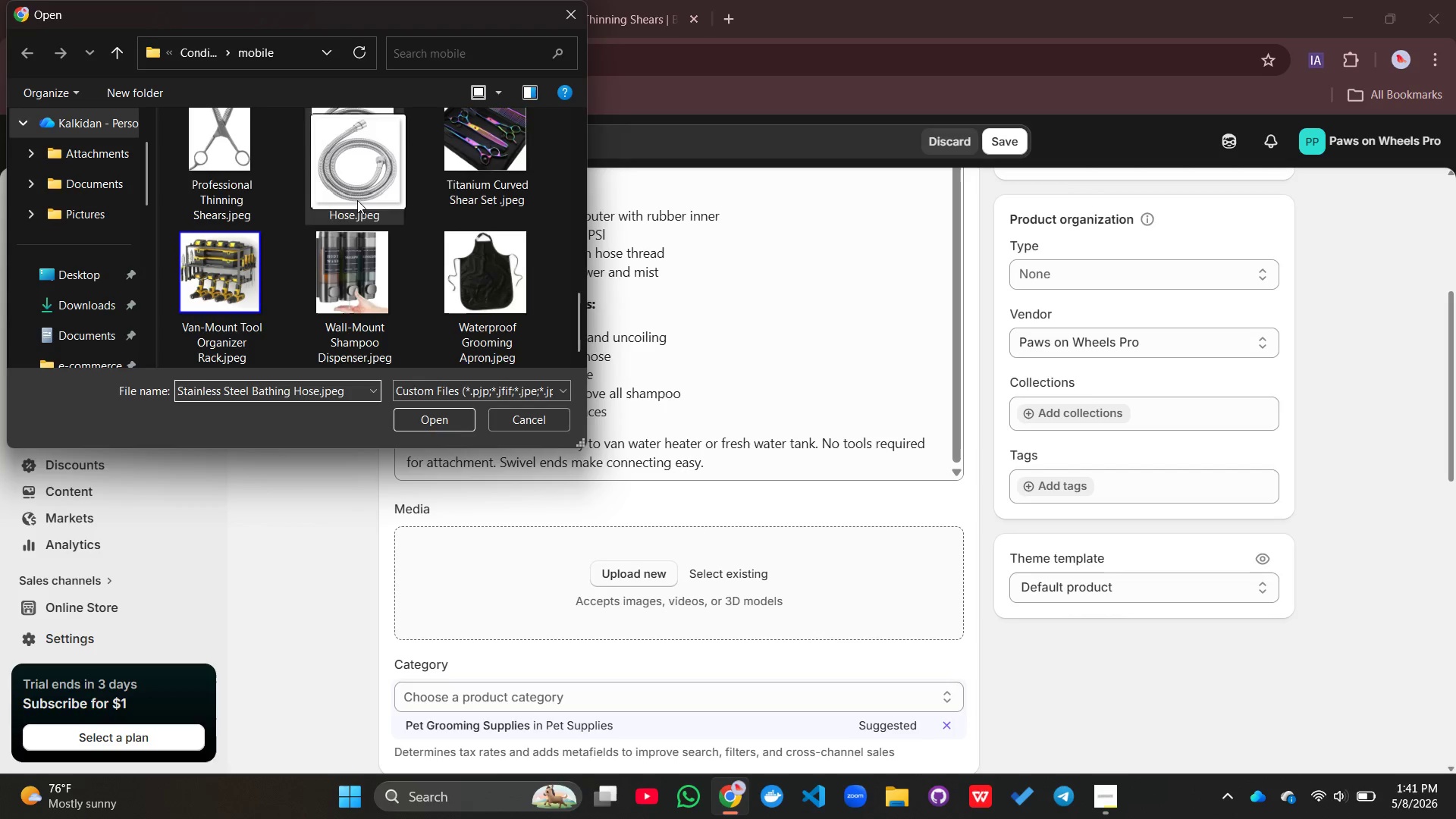 
left_click_drag(start_coordinate=[771, 234], to_coordinate=[661, 348])
 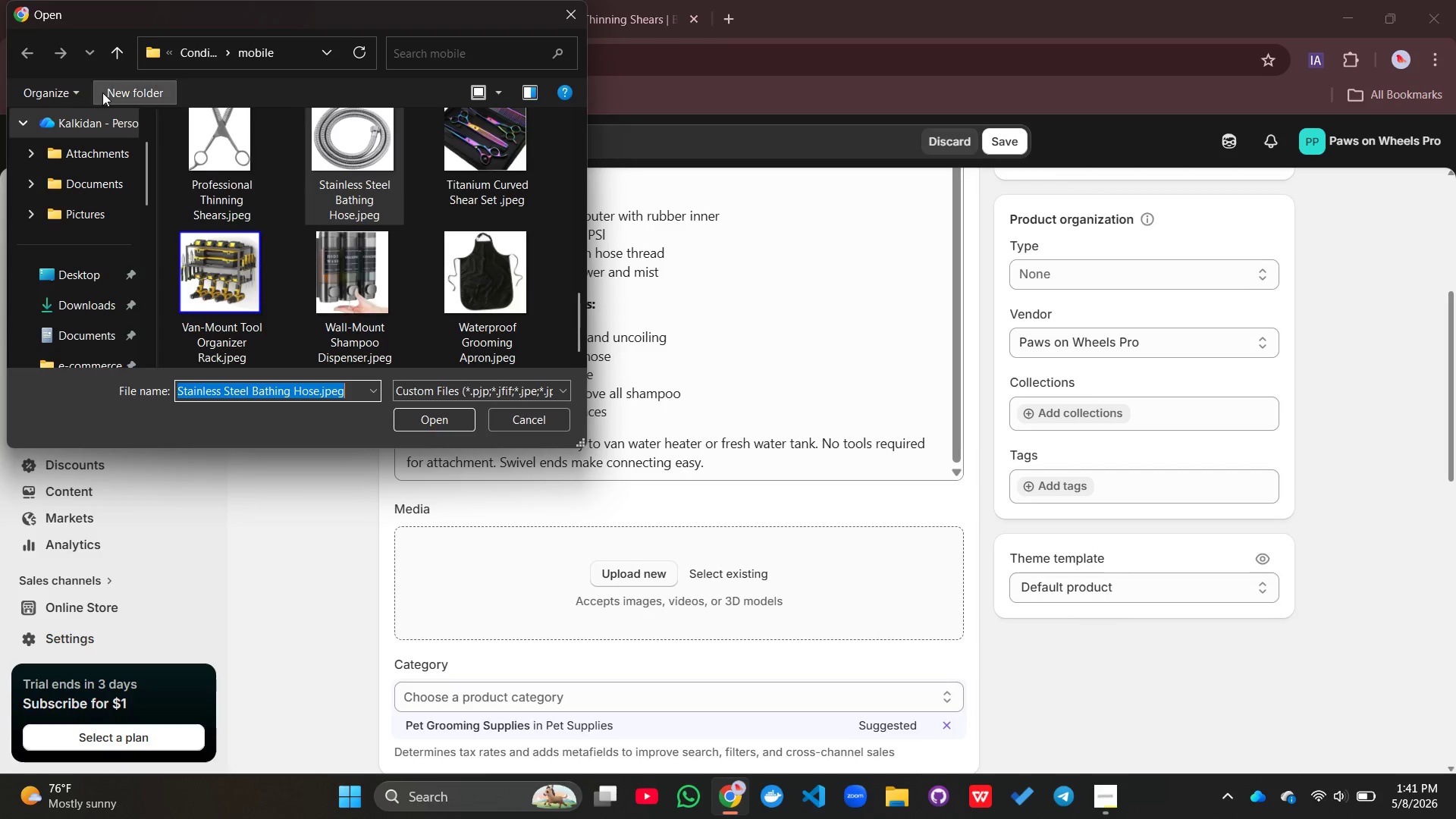 
left_click([356, 173])
 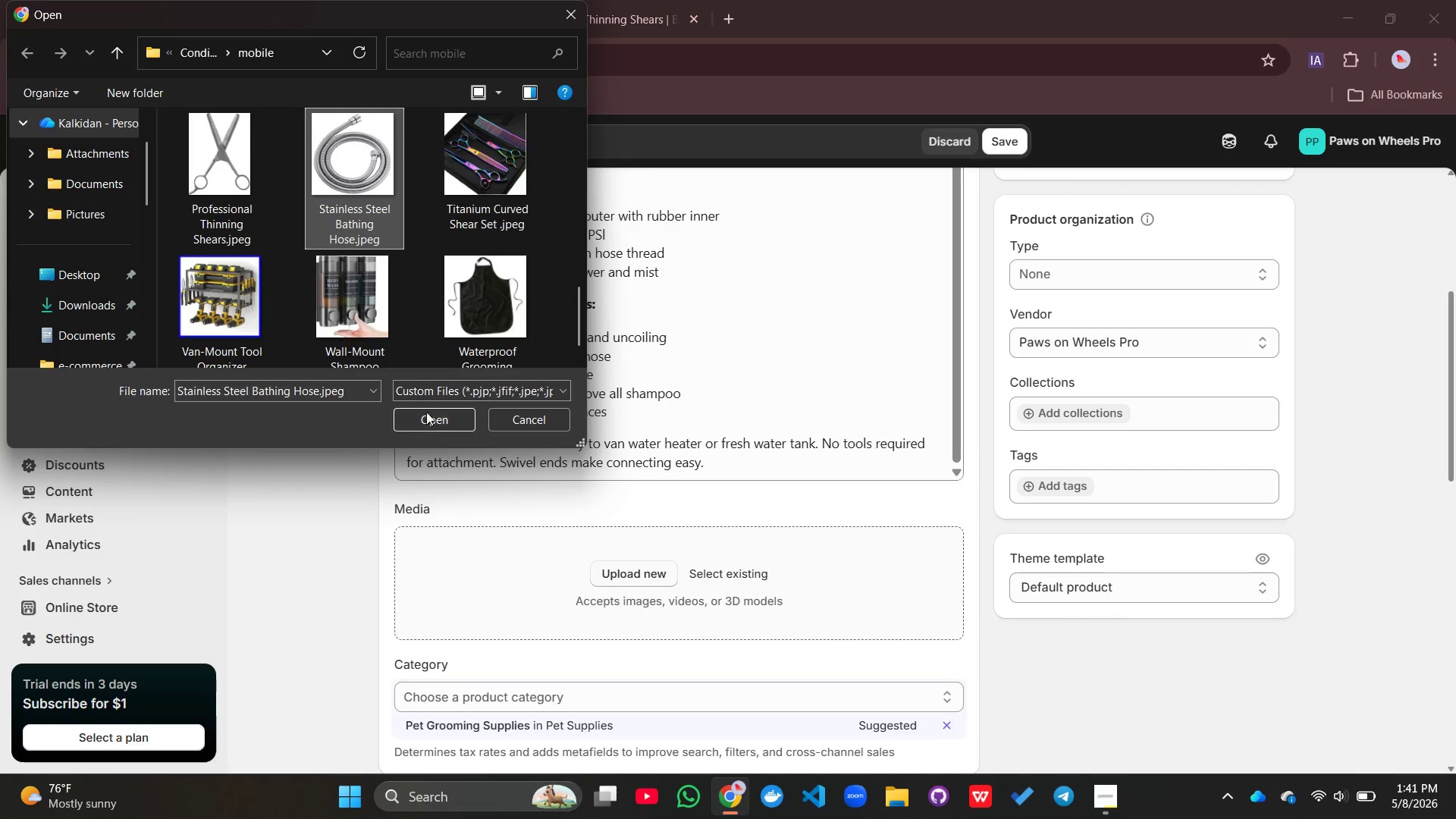 
double_click([429, 420])
 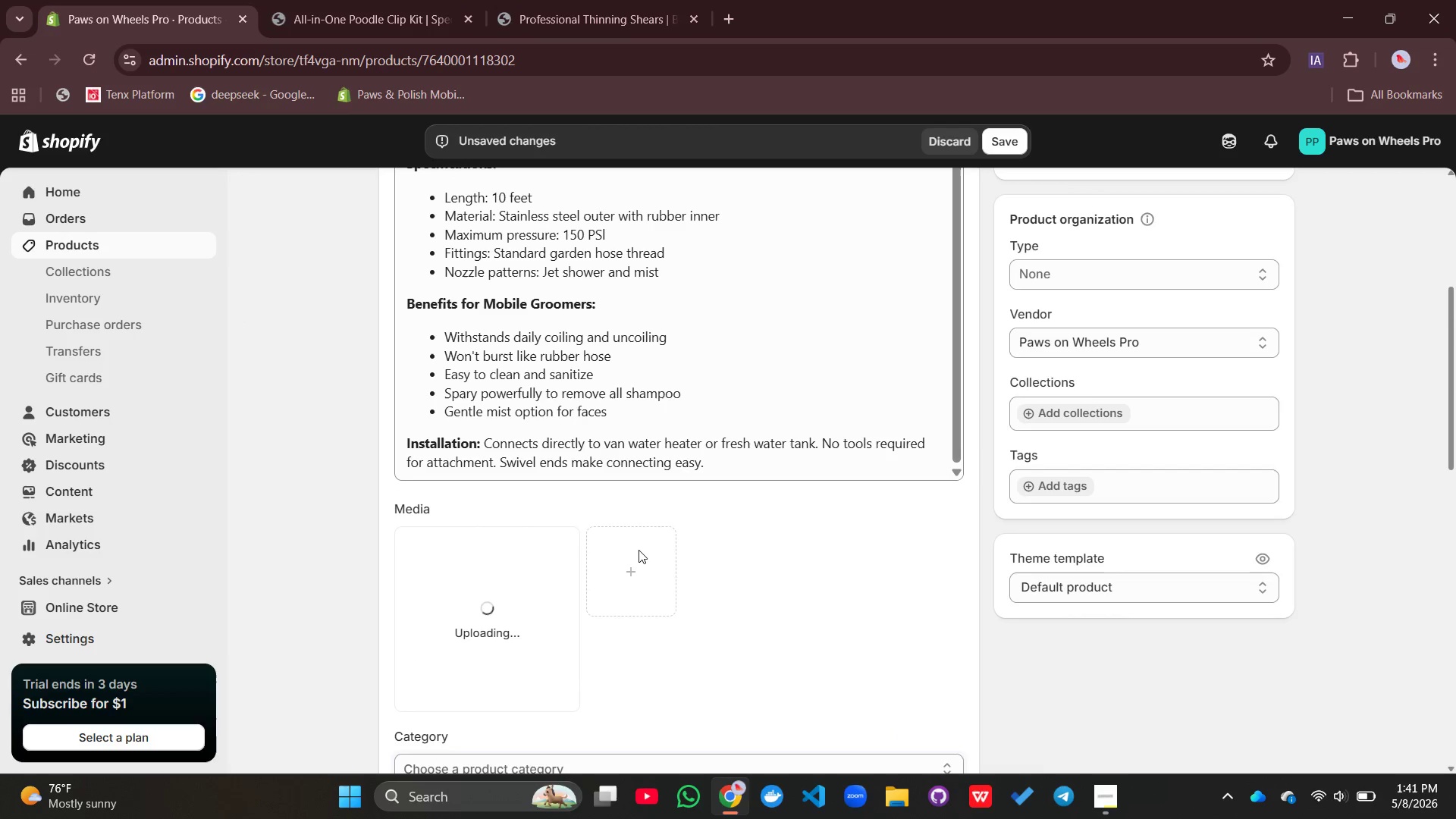 
scroll: coordinate [702, 541], scroll_direction: down, amount: 7.0
 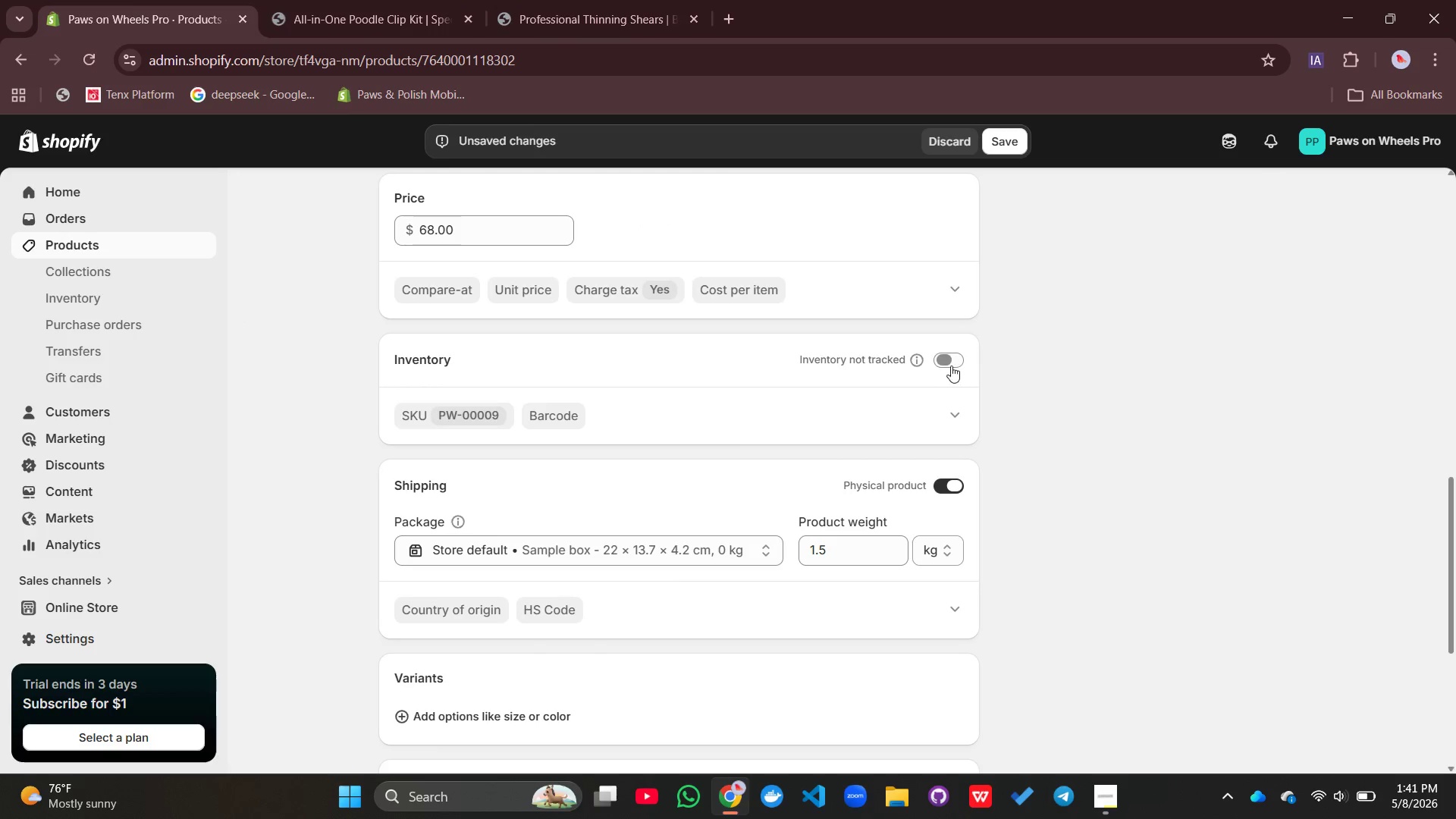 
left_click([945, 366])
 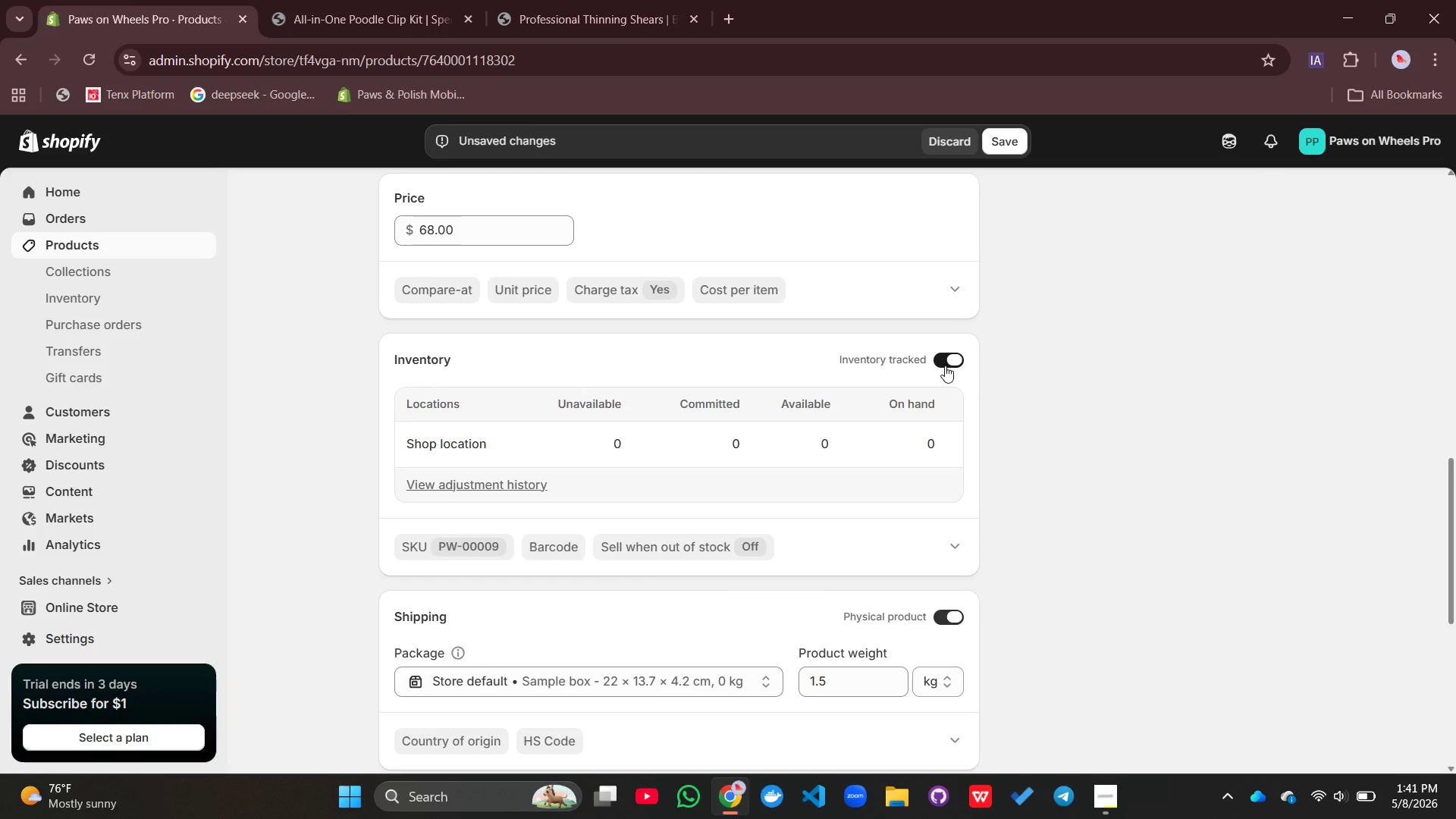 
wait(6.78)
 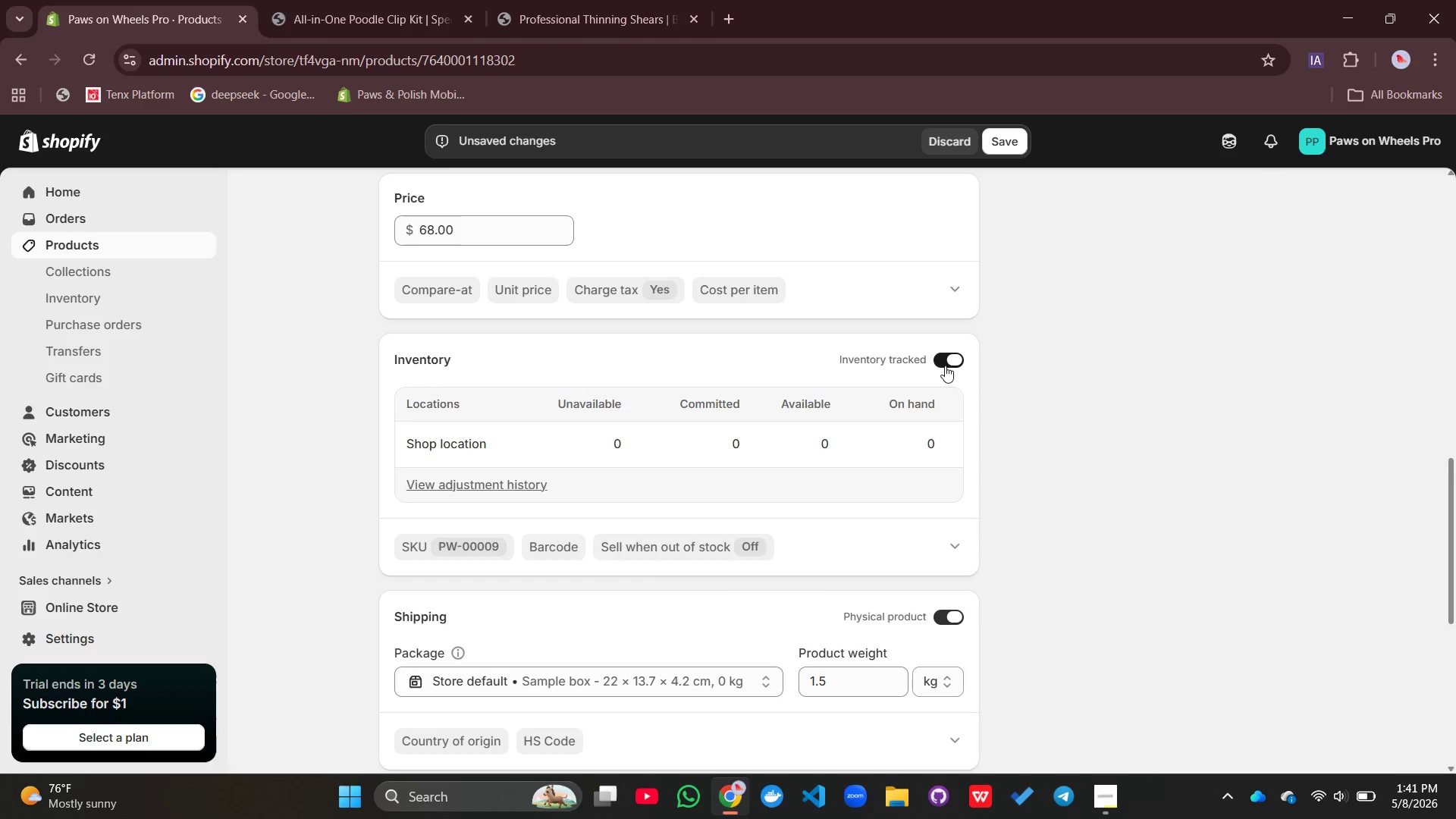 
left_click([815, 446])
 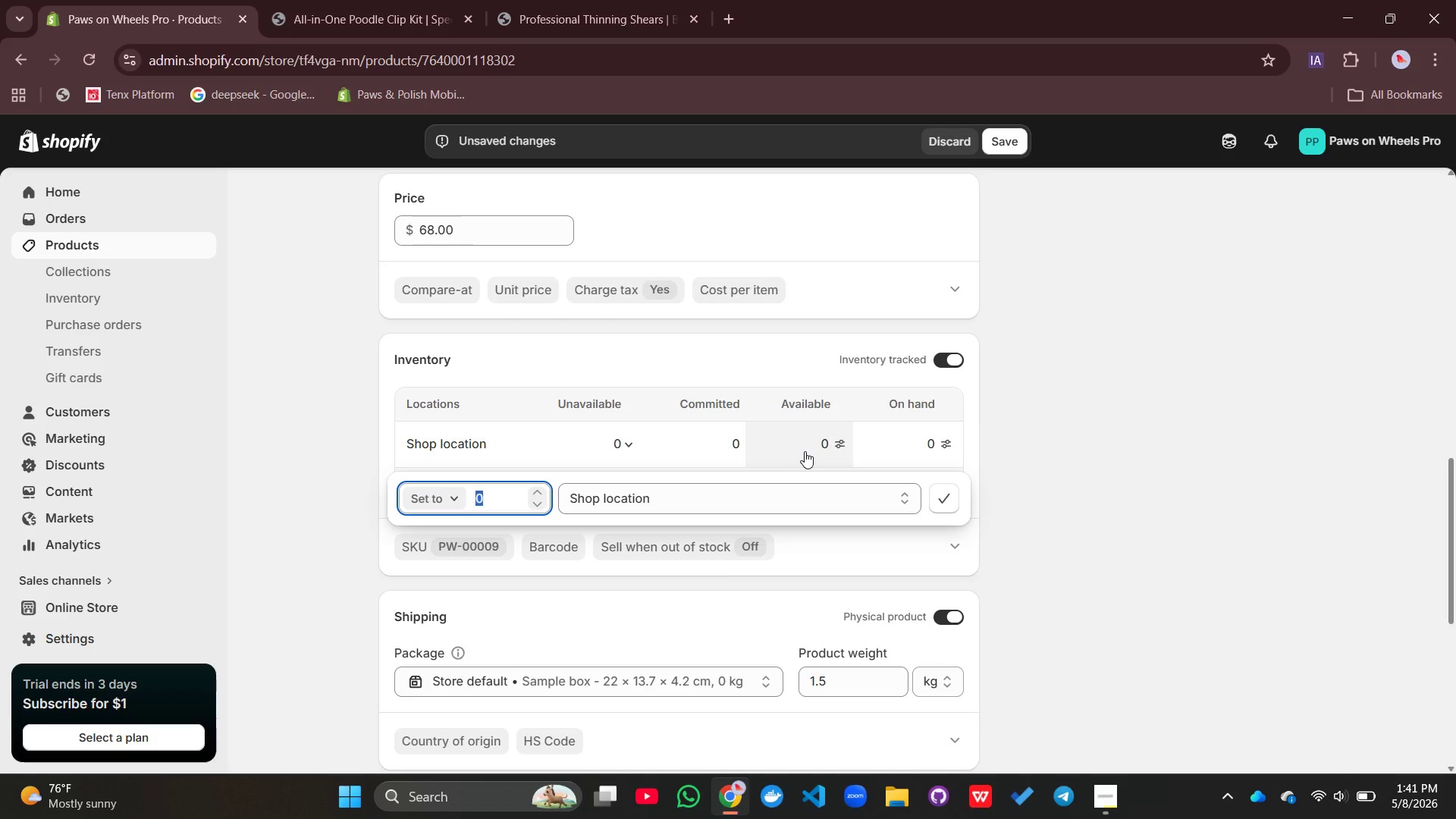 
type(45)
 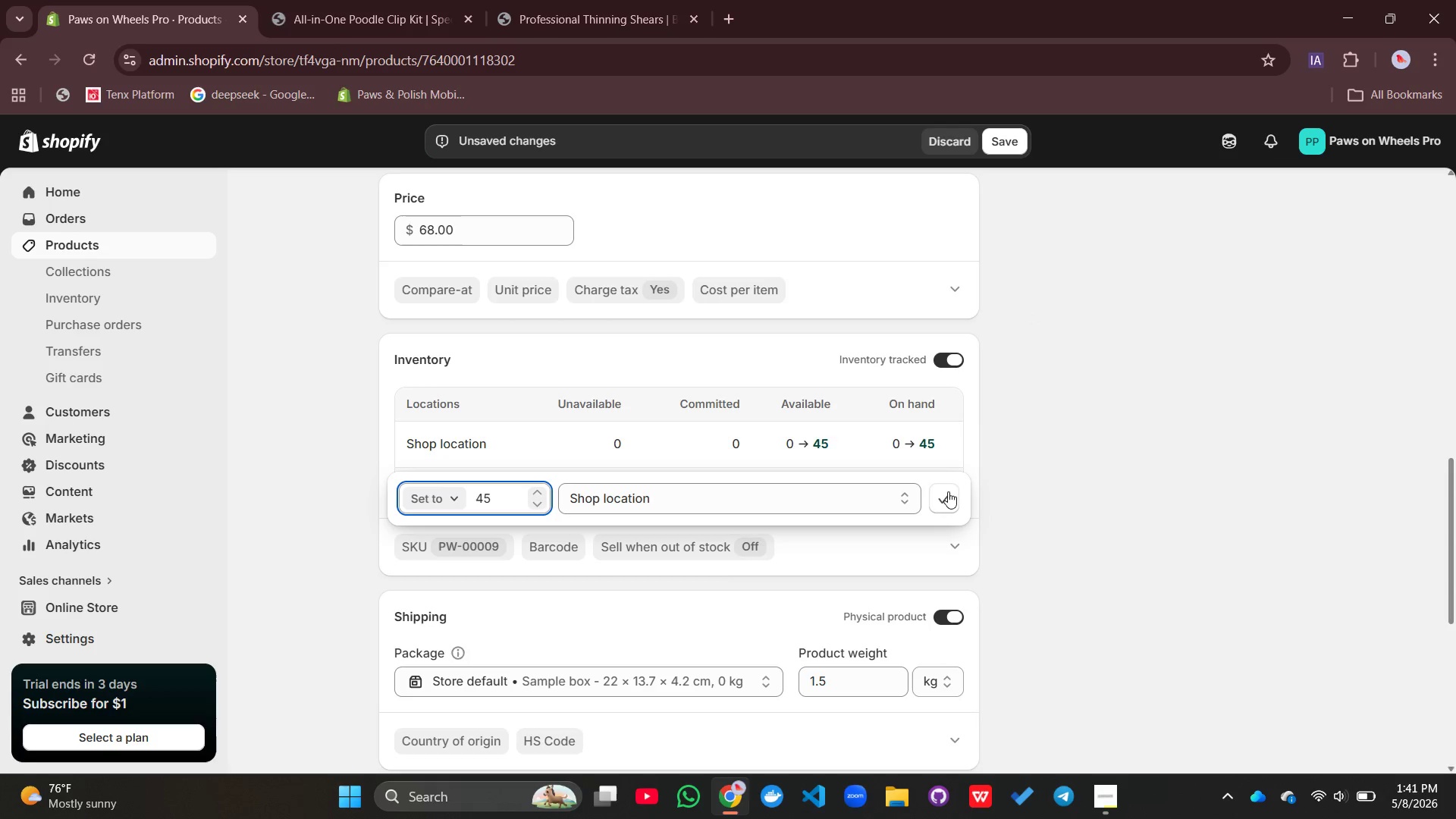 
left_click([940, 492])
 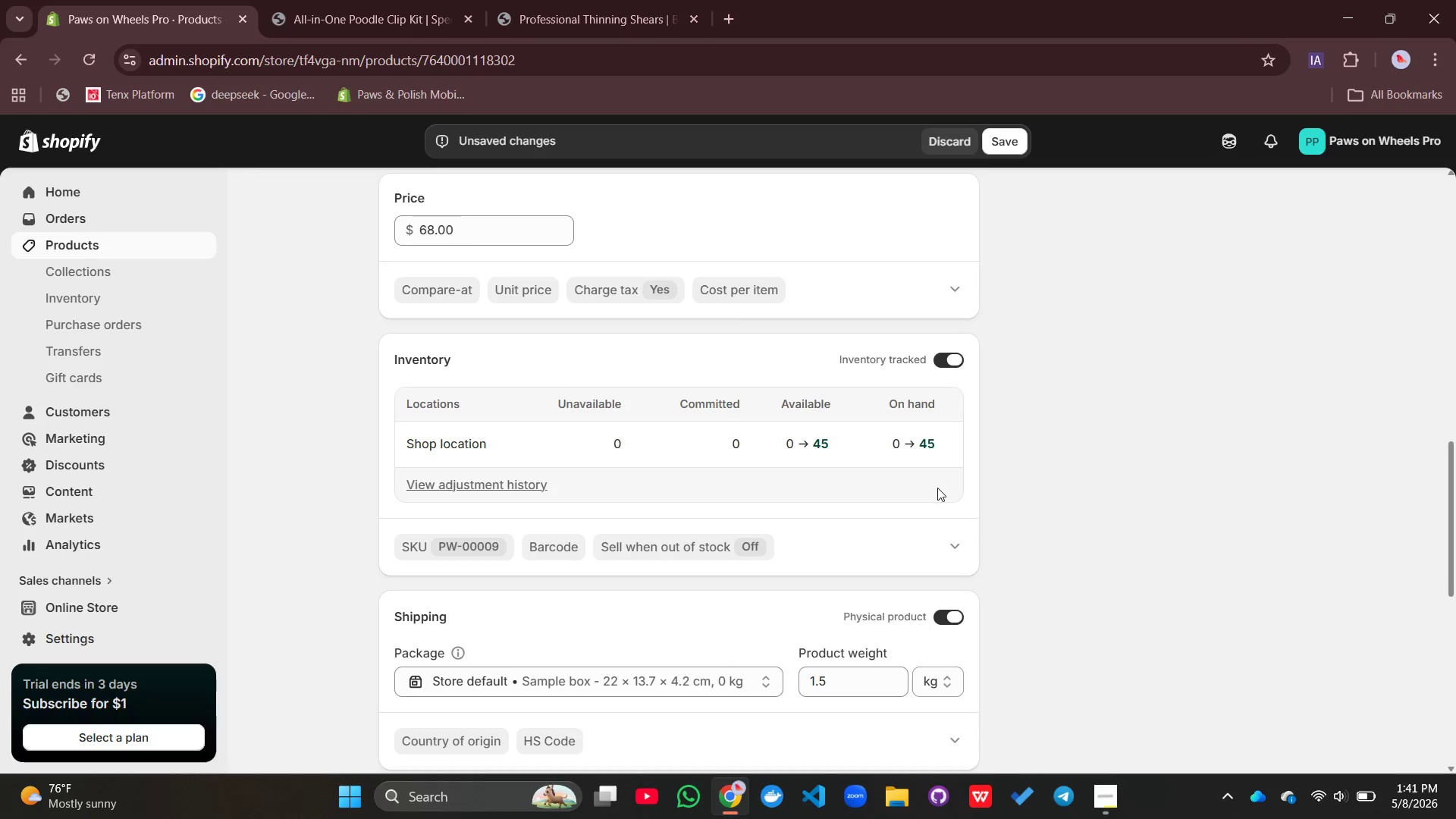 
scroll: coordinate [900, 489], scroll_direction: down, amount: 4.0
 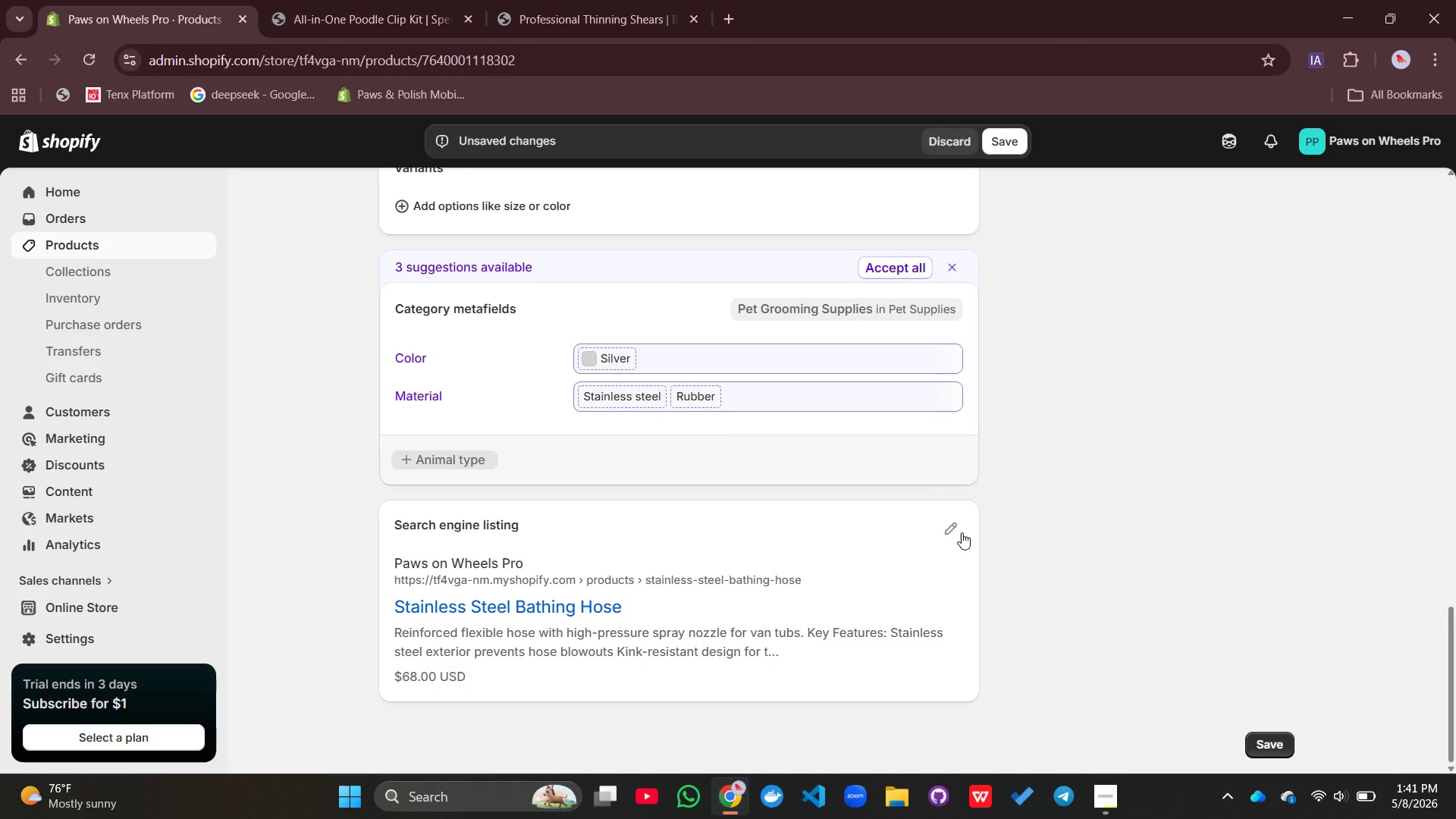 
left_click([957, 530])
 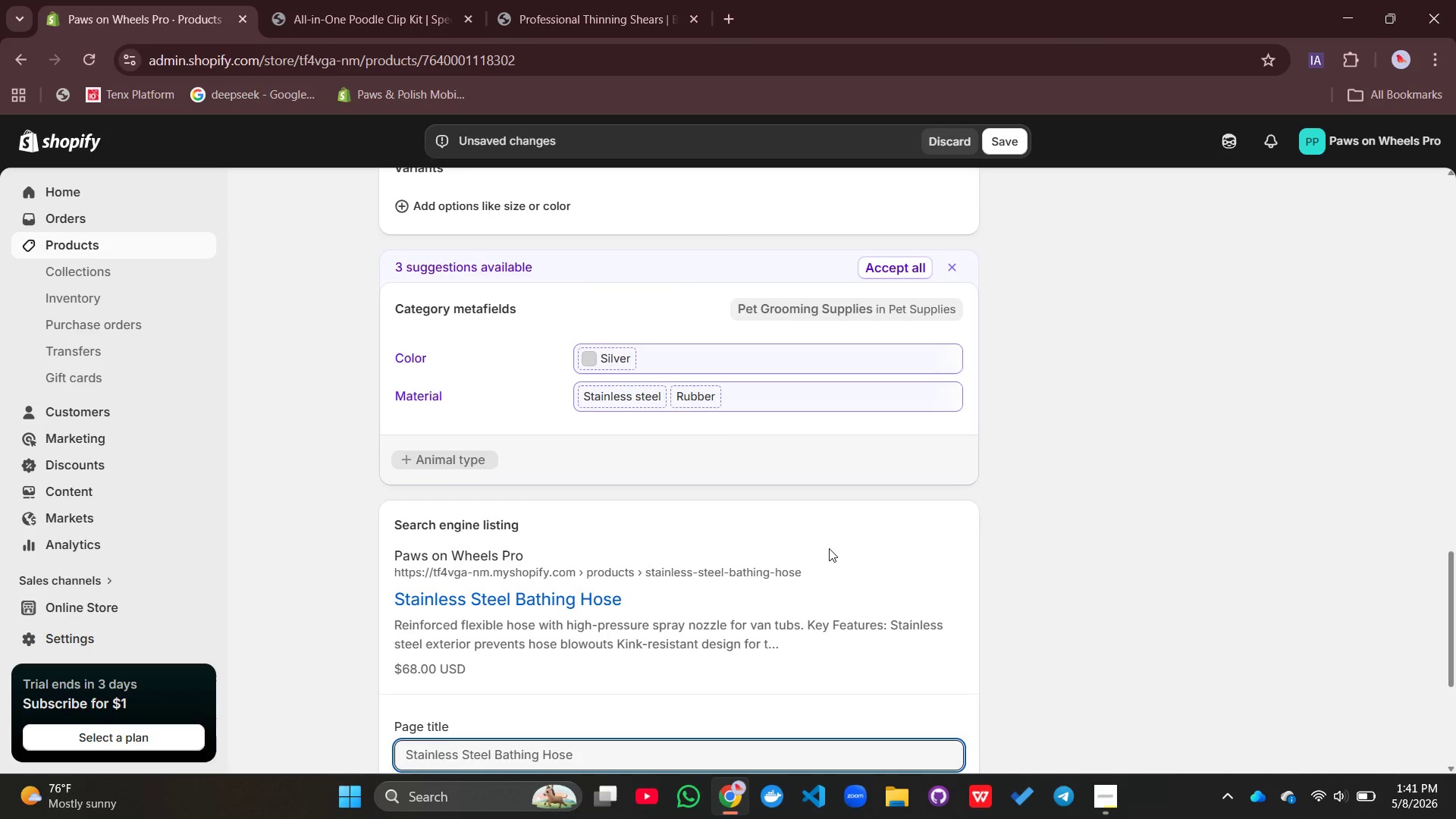 
scroll: coordinate [829, 548], scroll_direction: down, amount: 3.0
 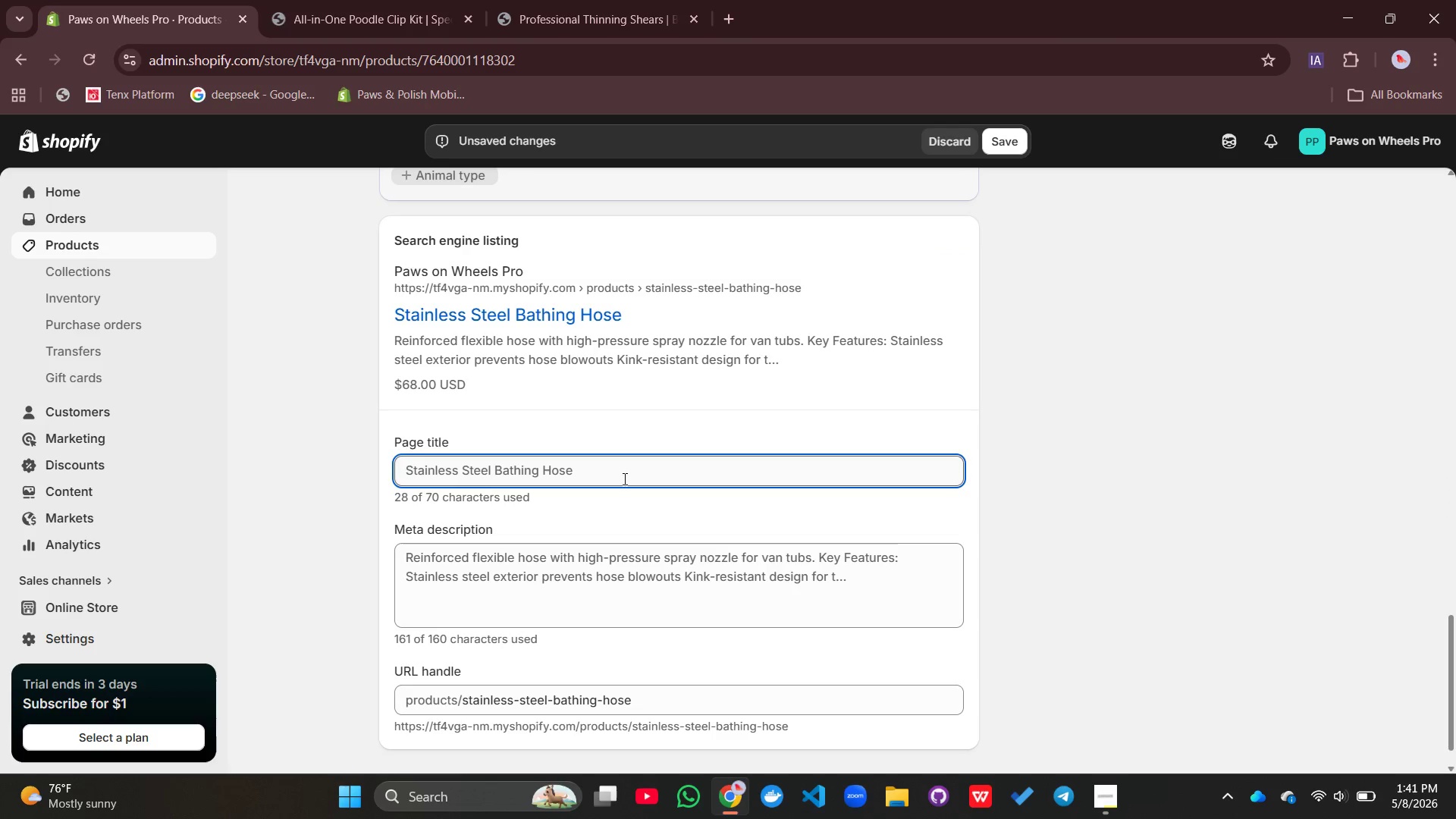 
left_click([617, 477])
 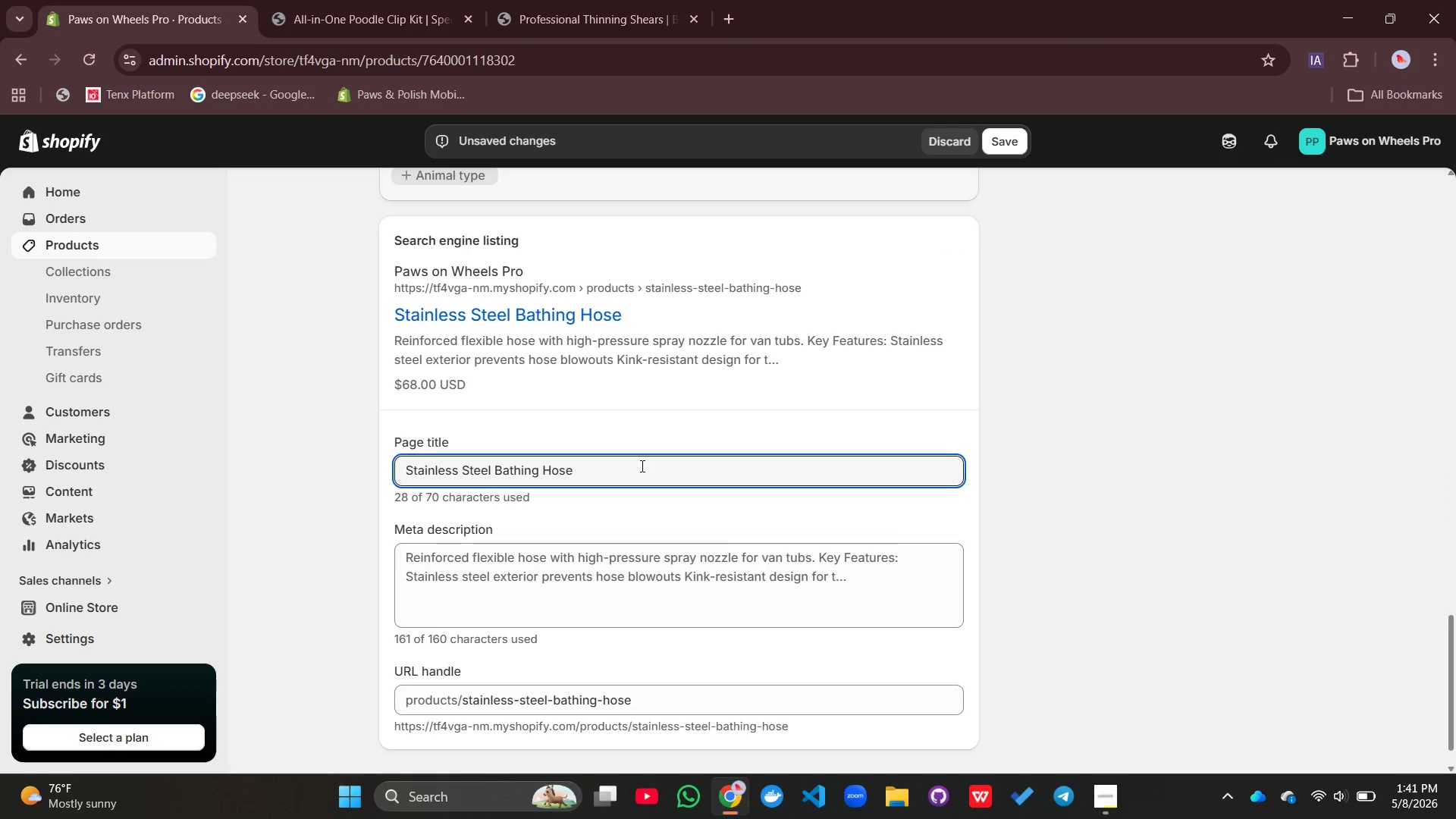 
type( \)
key(Backspace)
type(| high)
key(Backspace)
key(Backspace)
key(Backspace)
type(IGH)
 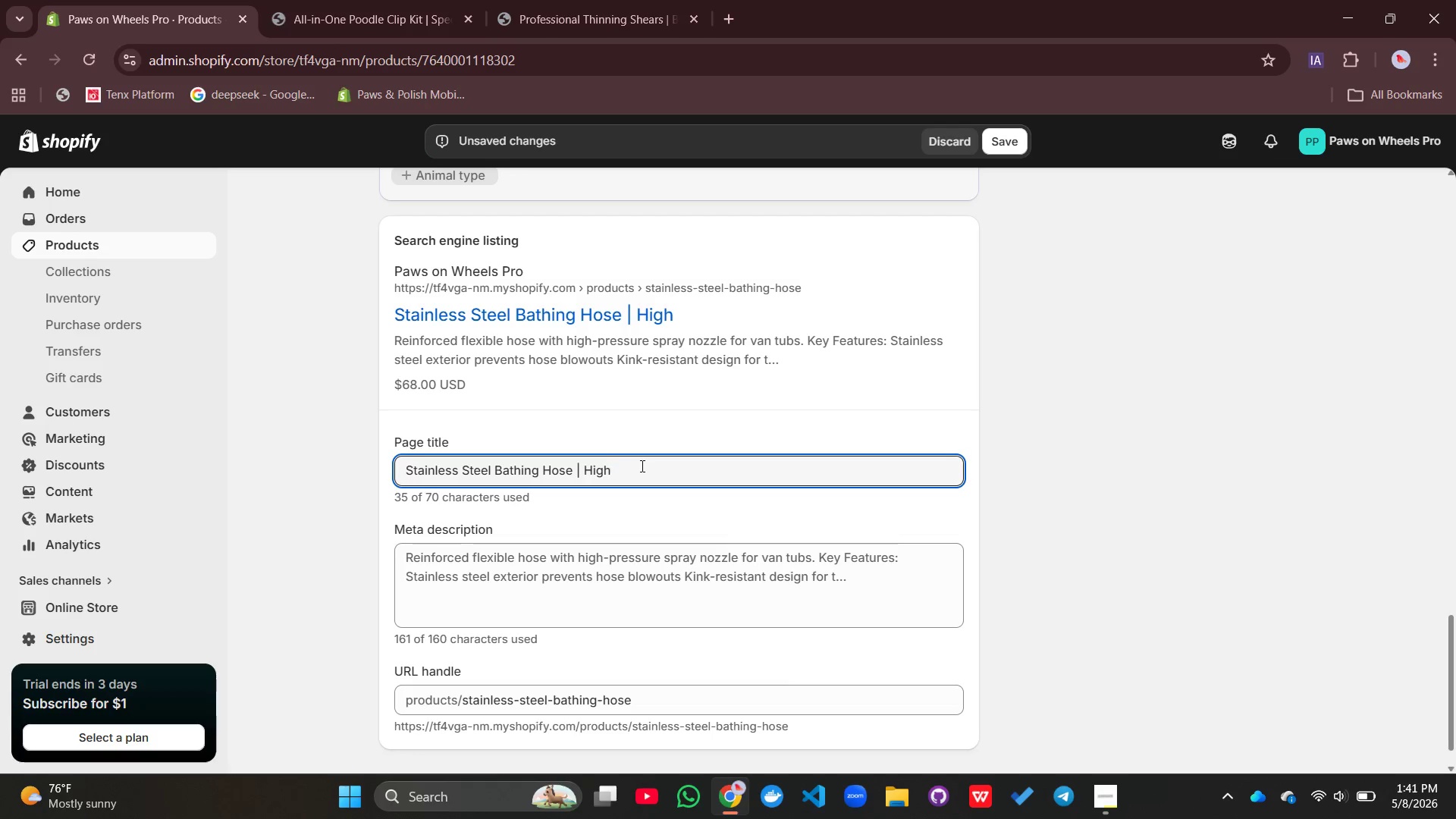 
 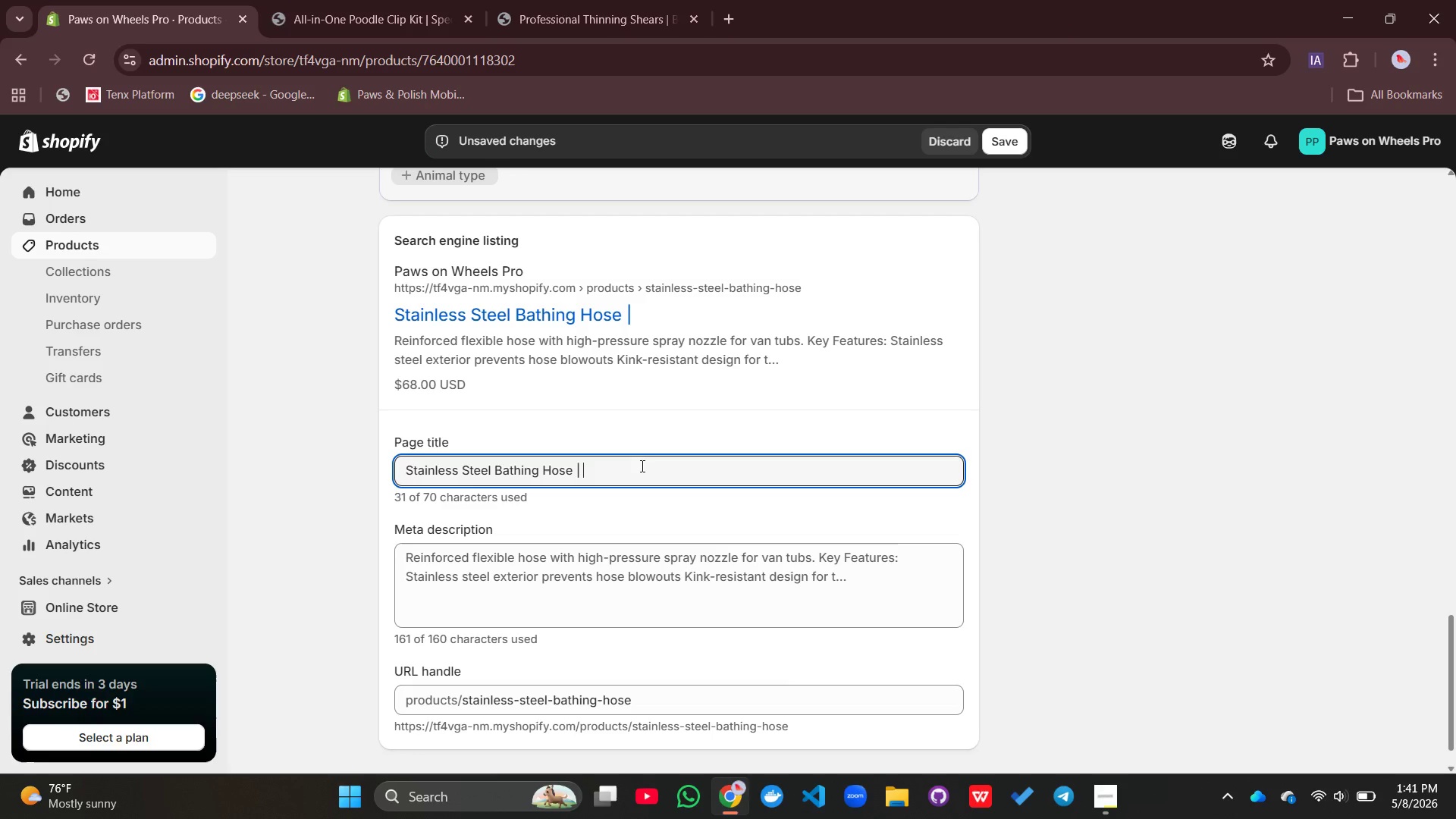 
hold_key(key=CapsLock, duration=0.42)
 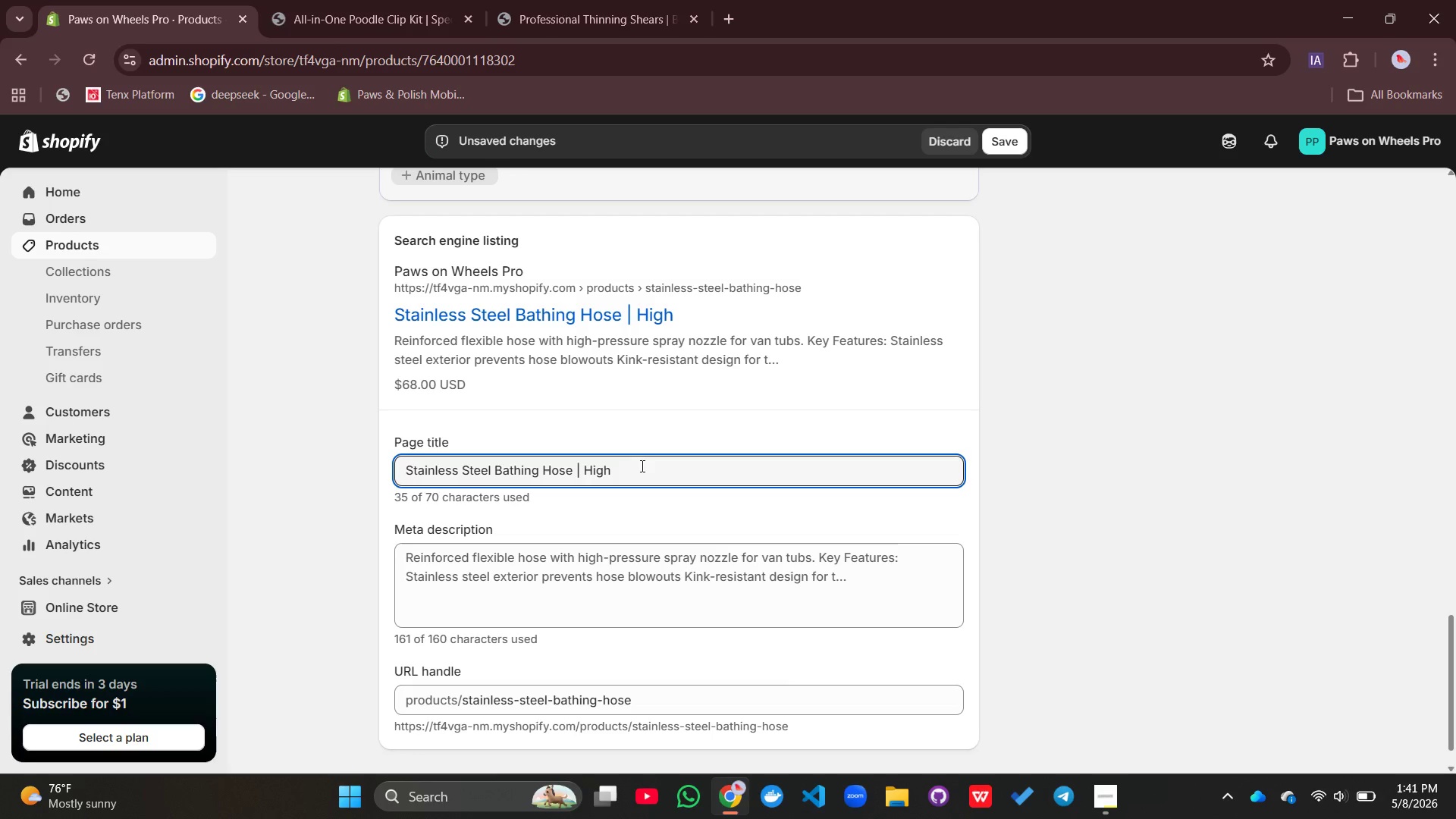 
type(-Pressure)
 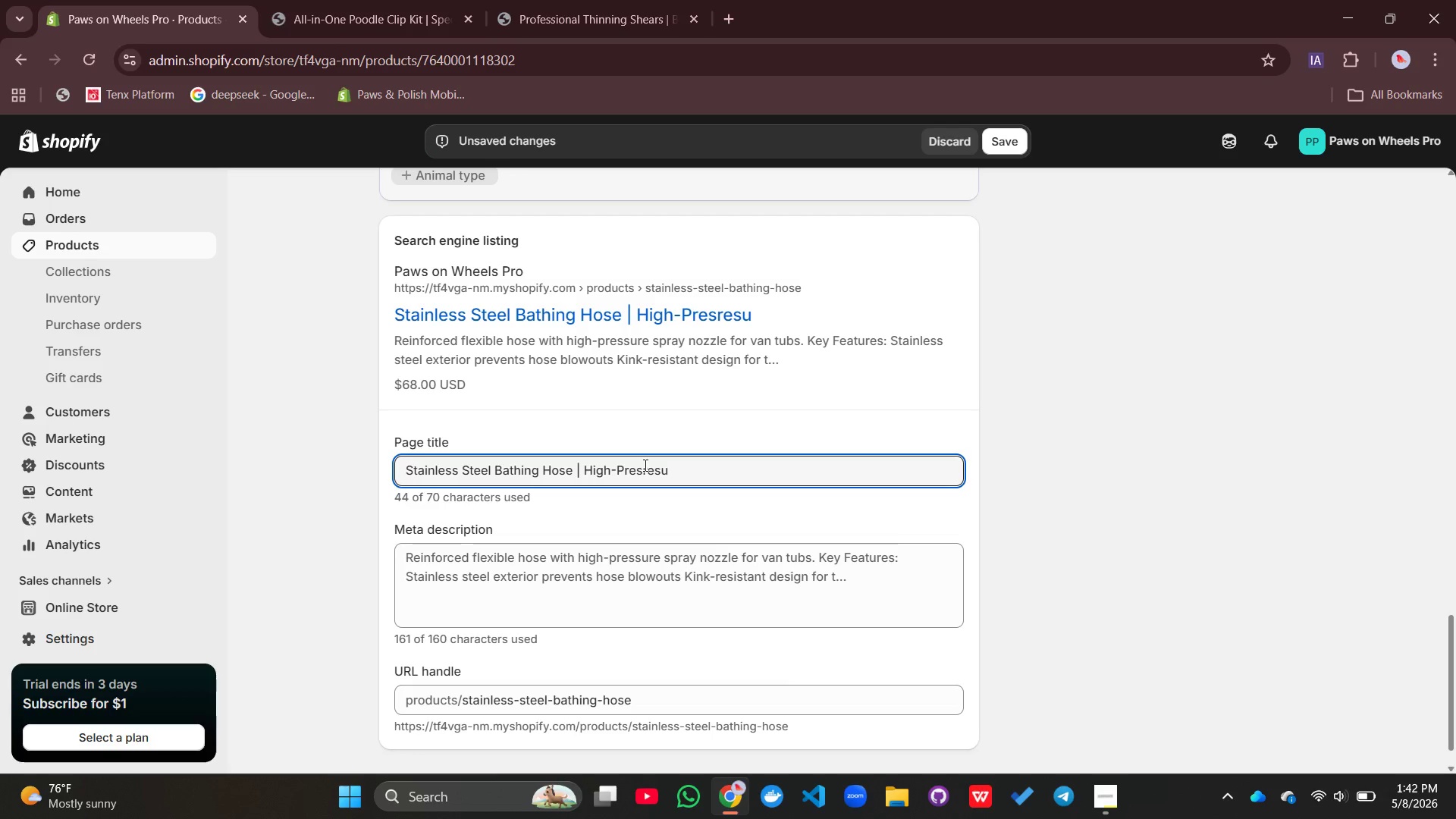 
key(Control+Z)
 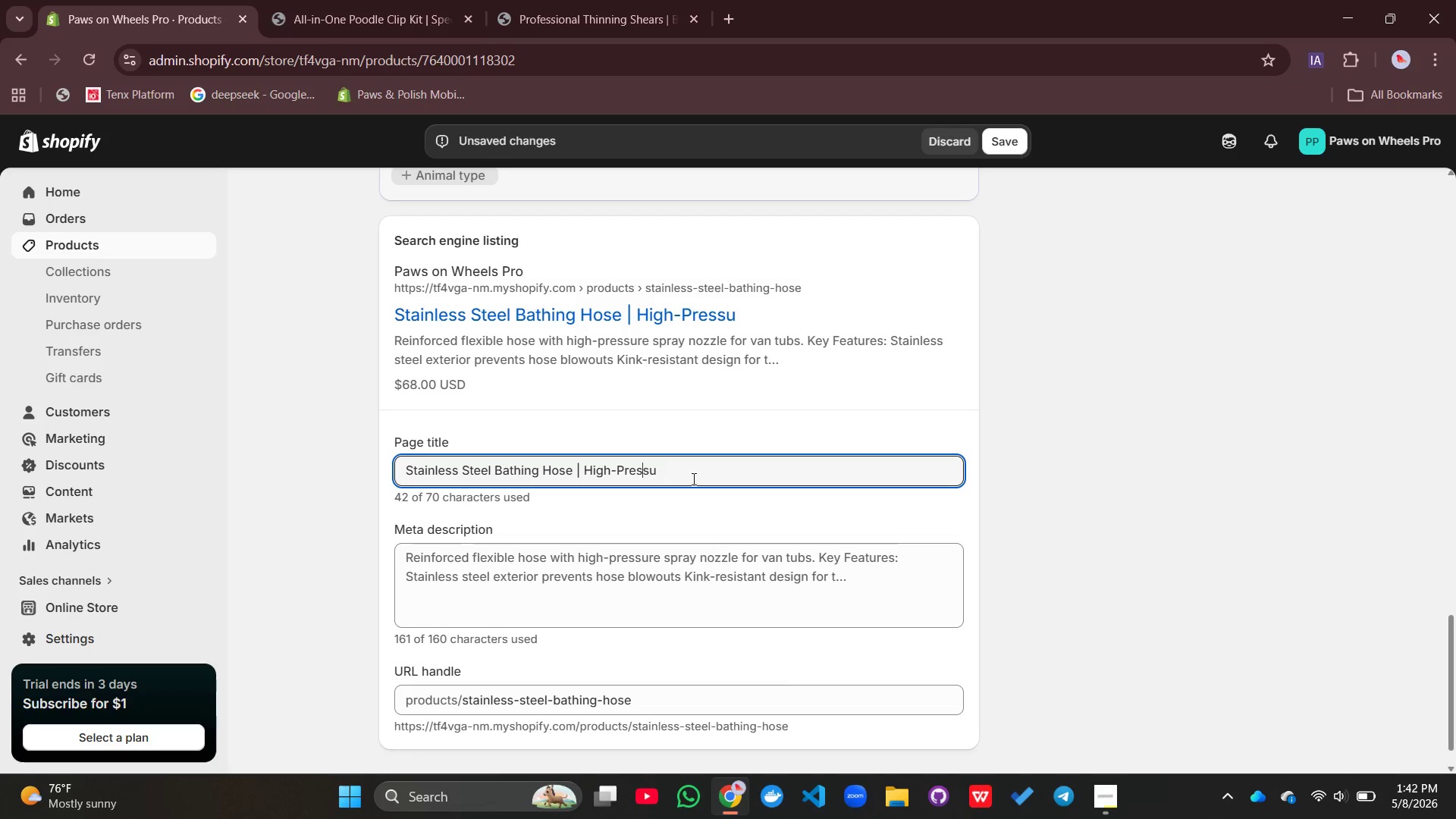 
left_click([692, 479])
 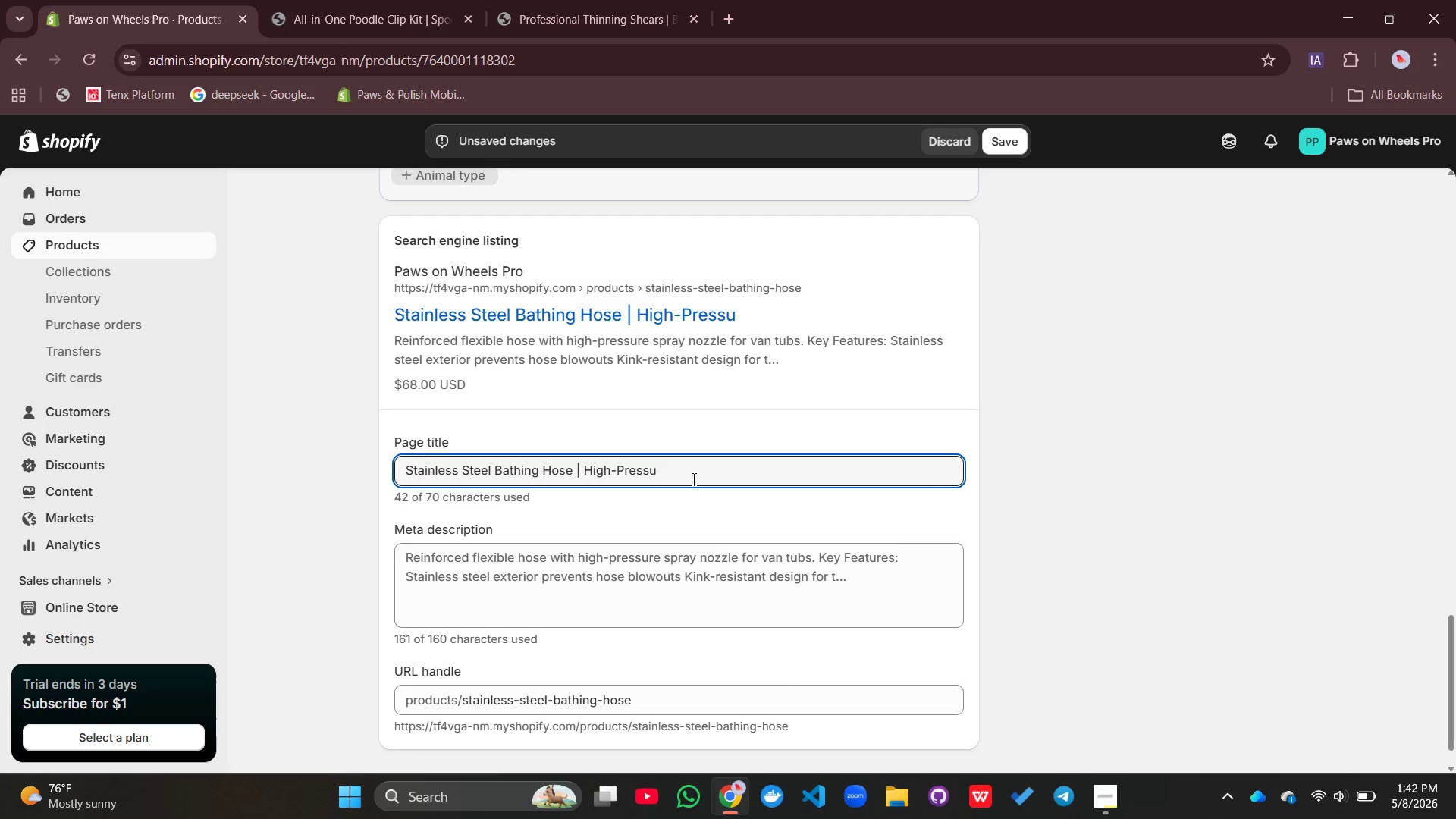 
key(Backspace)
key(Backspace)
key(Backspace)
key(Backspace)
type(essure Spary Nozzel for)
 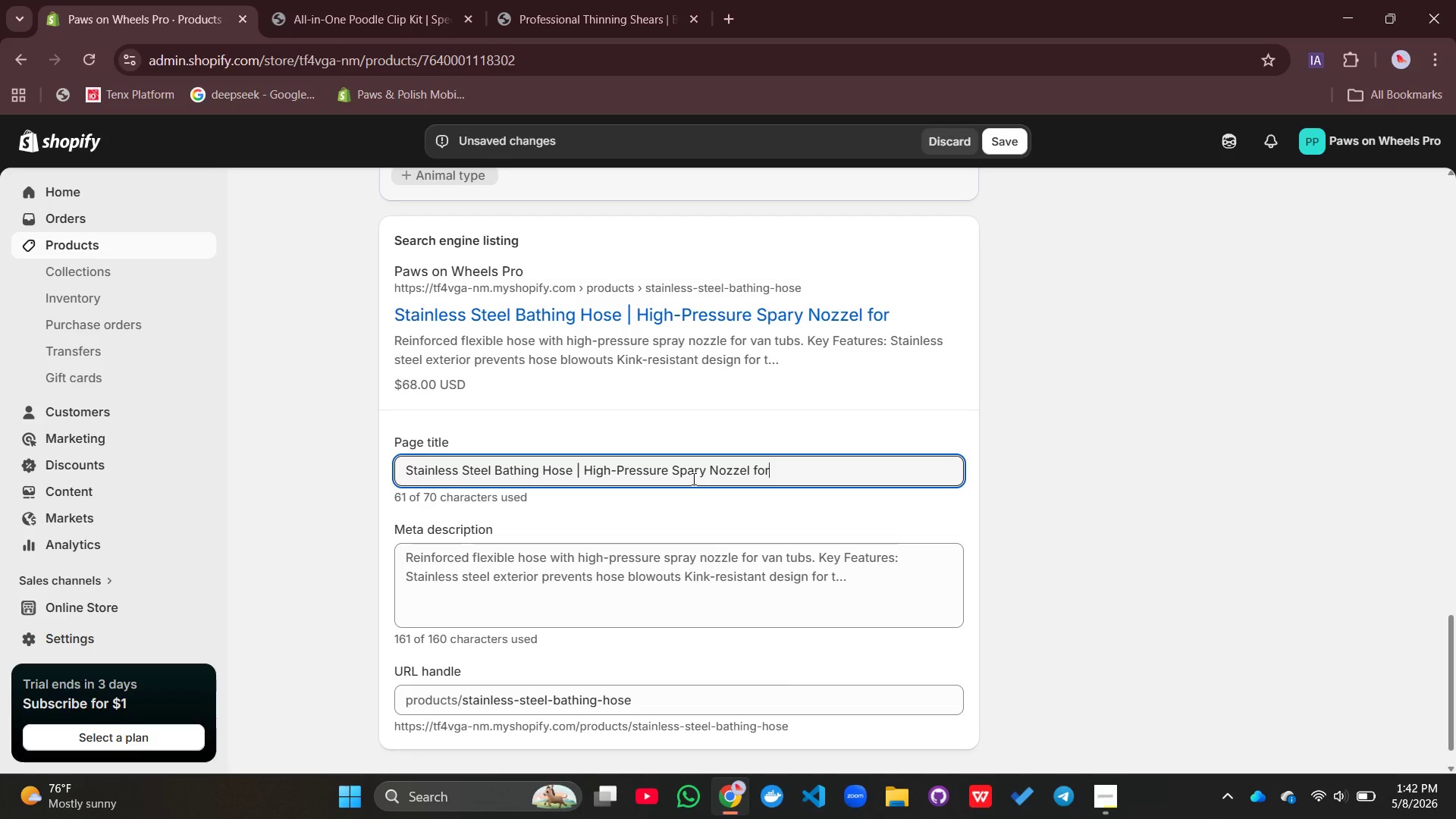 
wait(6.23)
 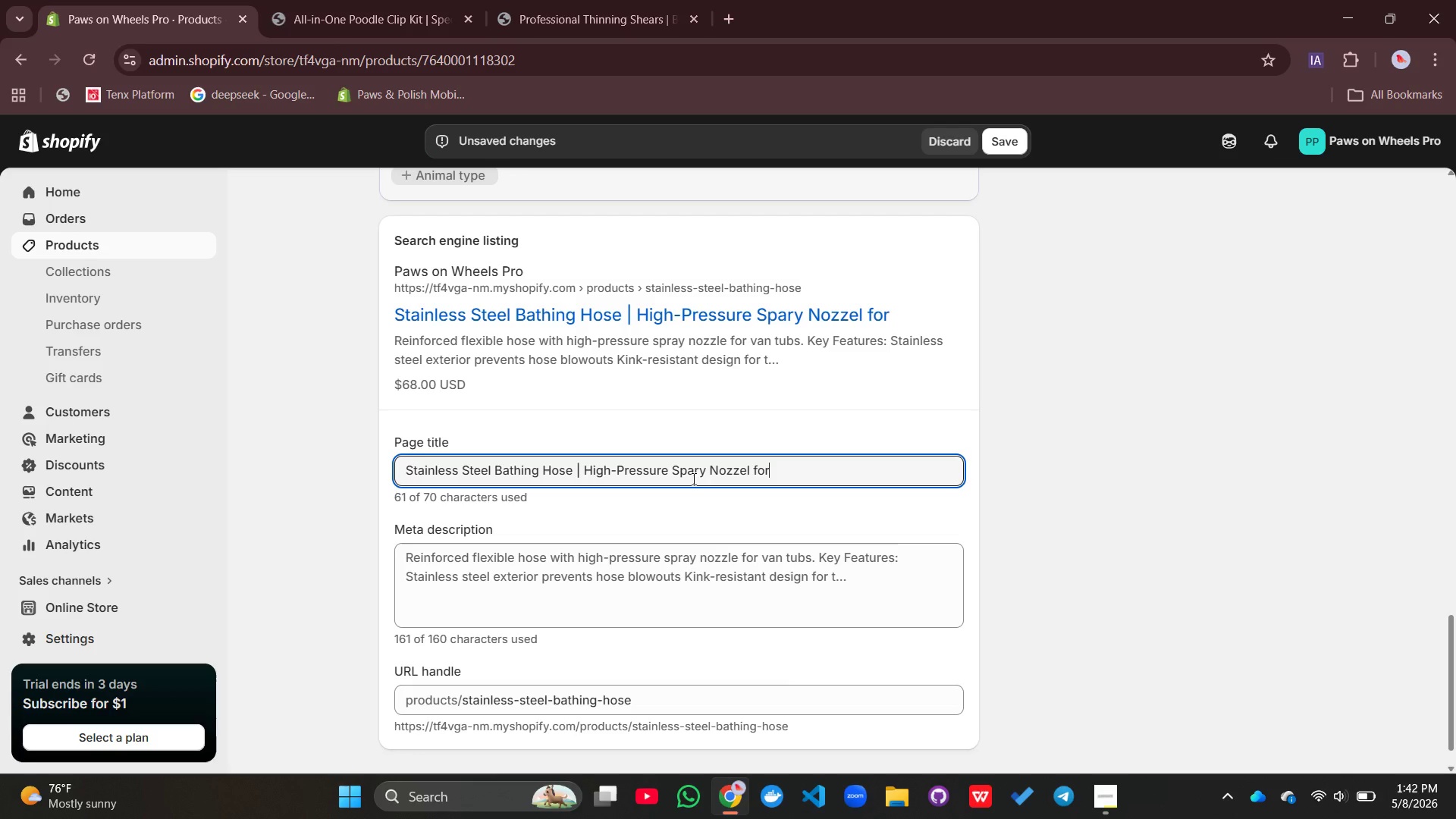 
type( Mobile Grooming Vans)
 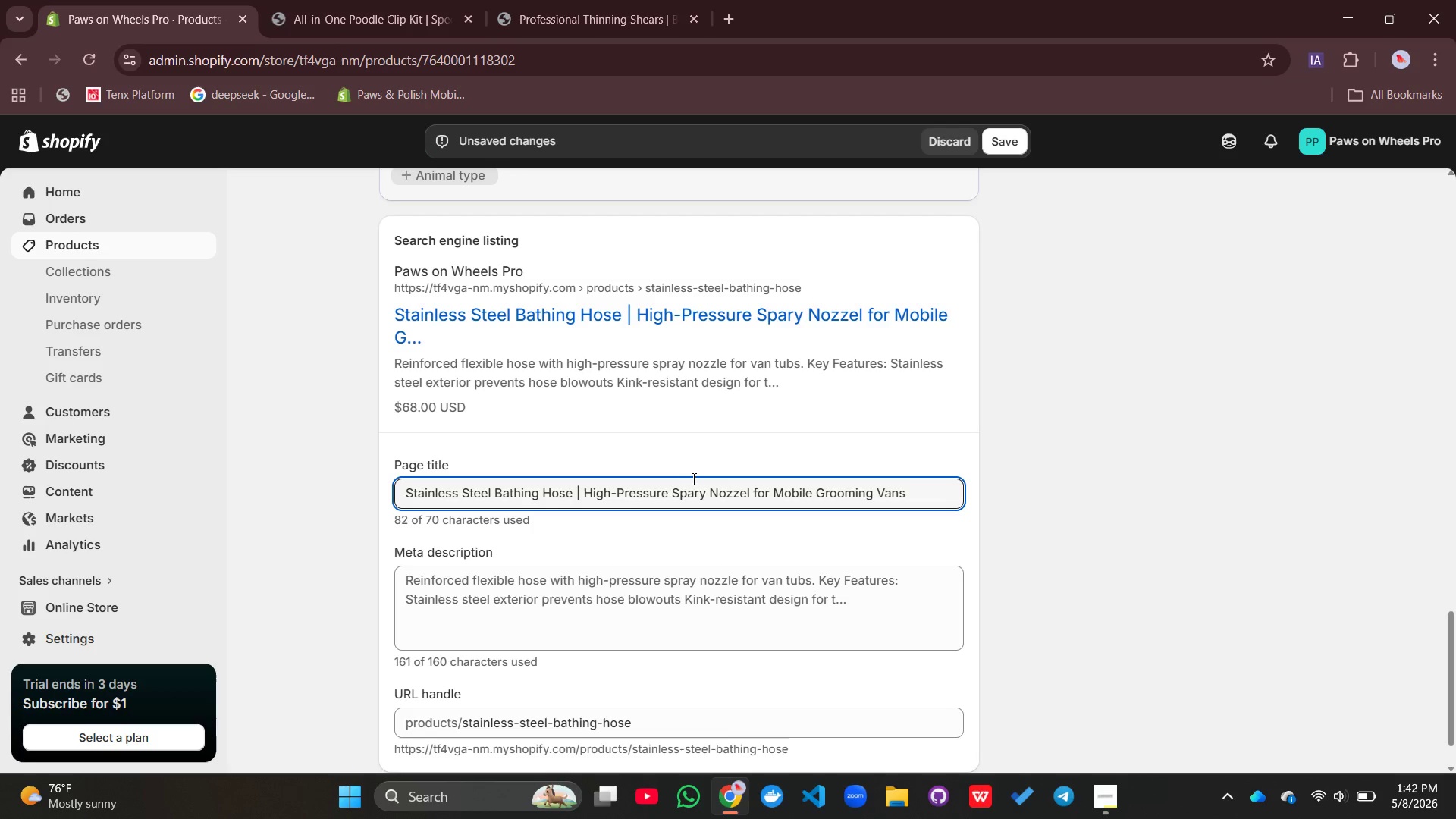 
left_click([460, 592])
 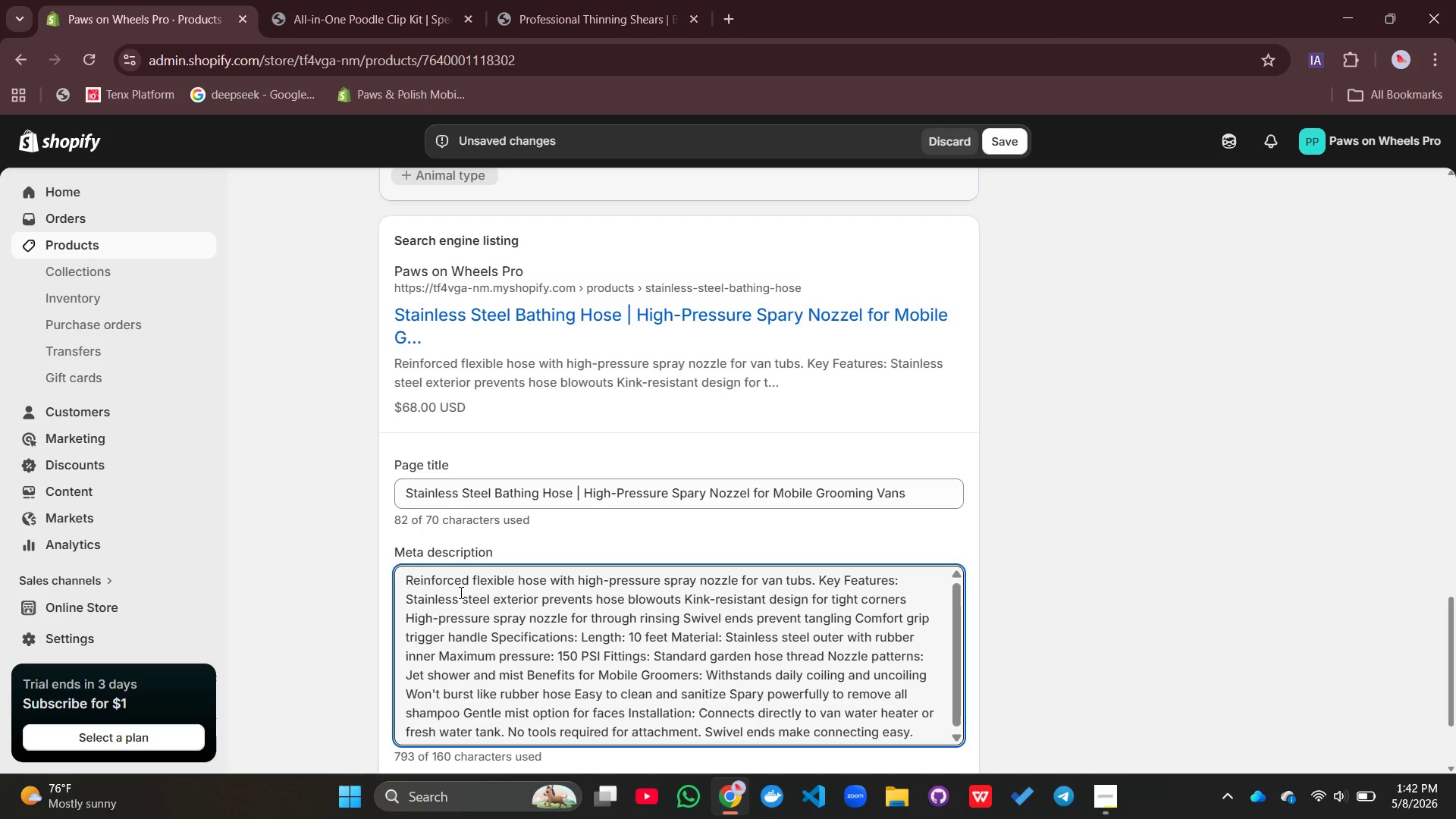 
key(Control+A)
 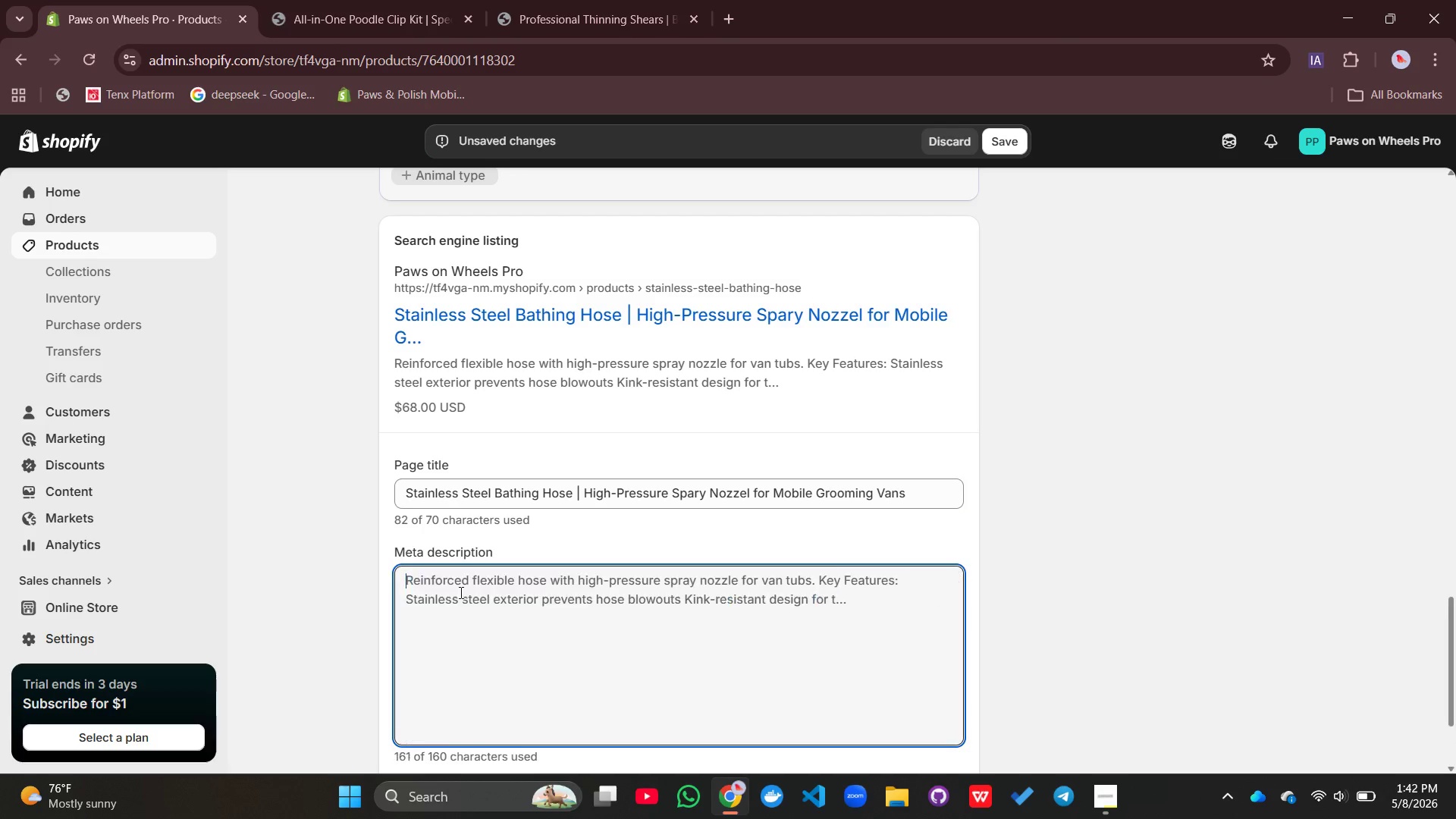 
key(Backspace)
type(Reinforced stainless steel bathing hose with )
 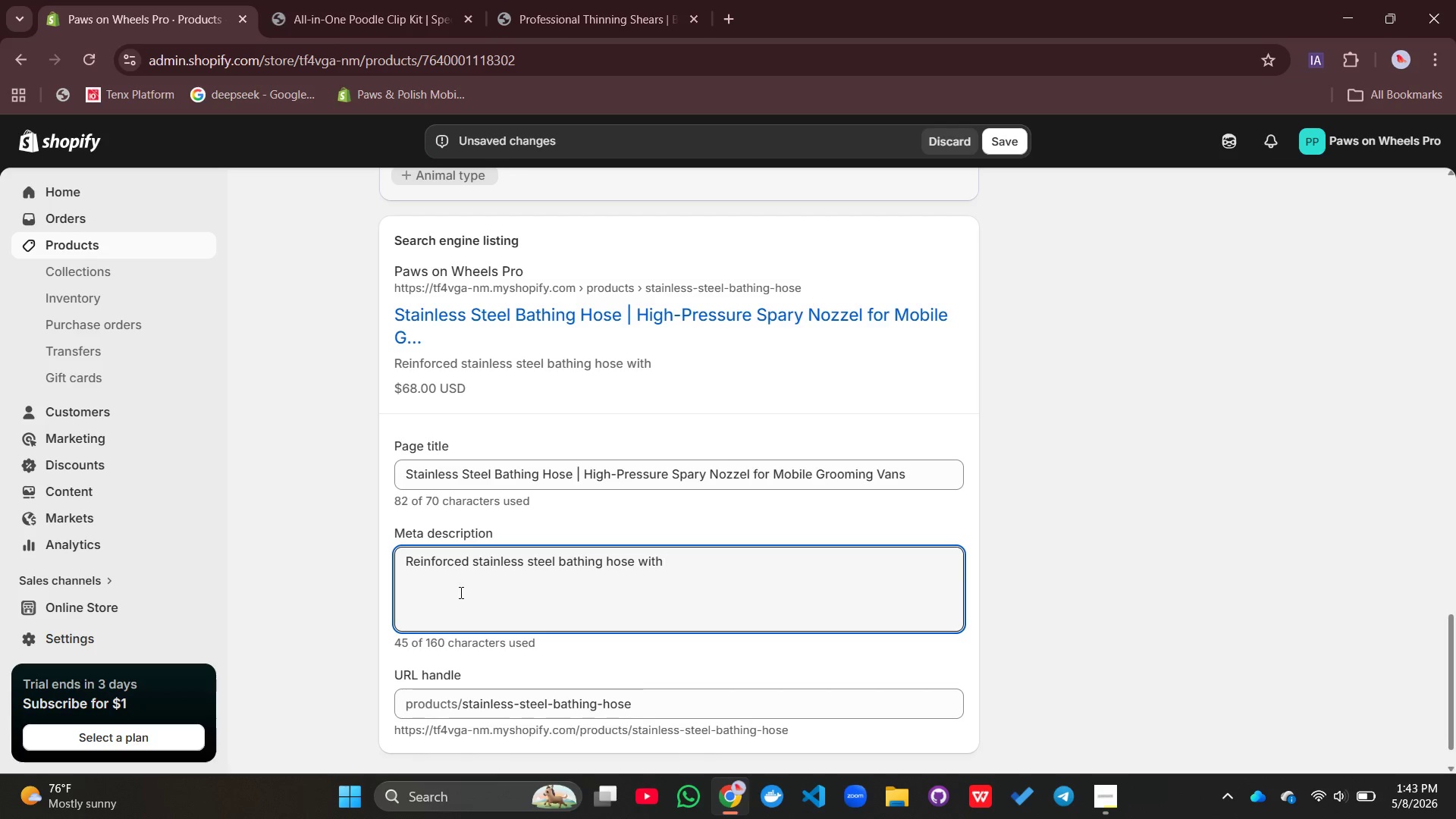 
wait(9.81)
 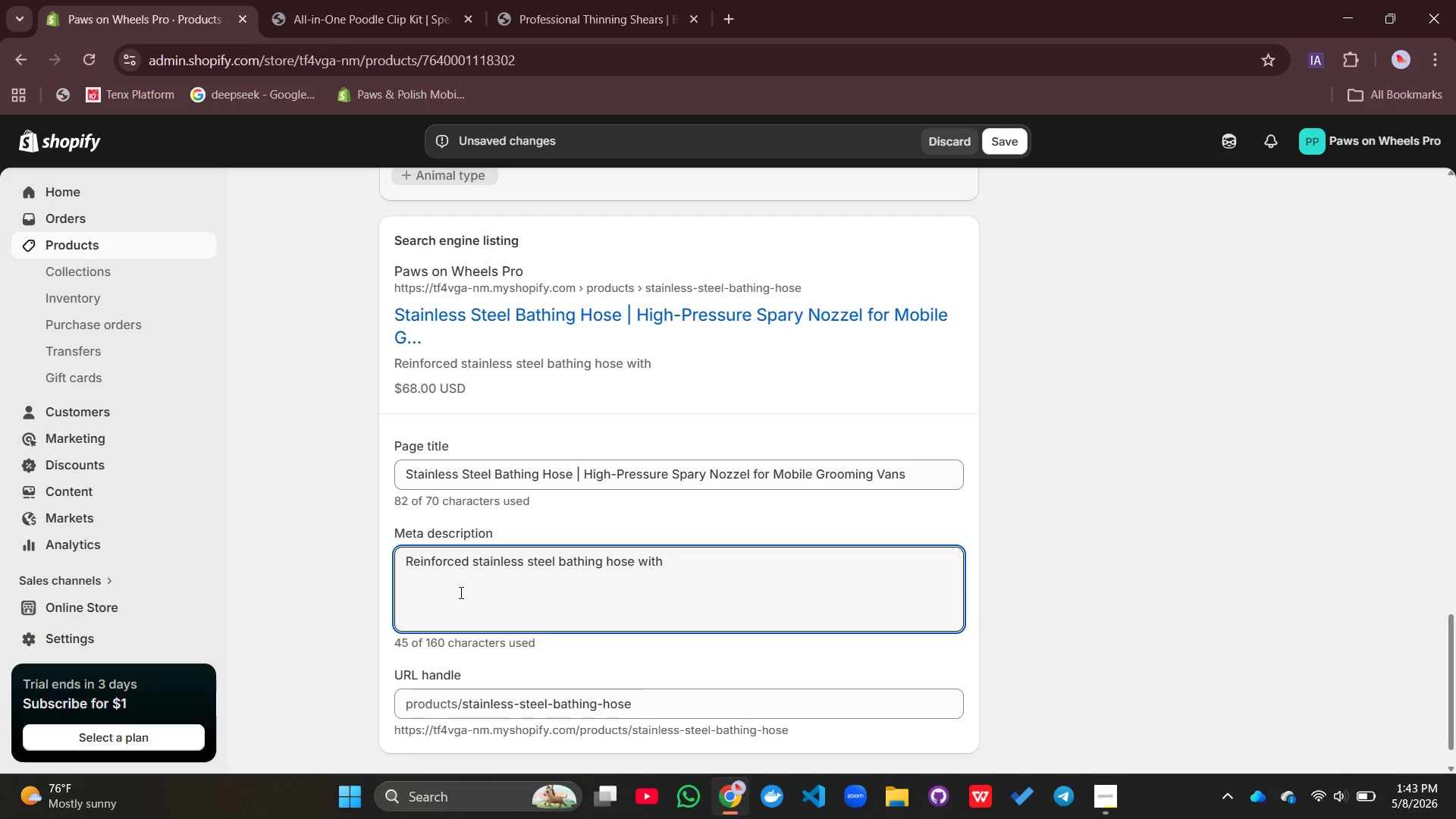 
type(high-pressure spary nozzle for mobile van )
 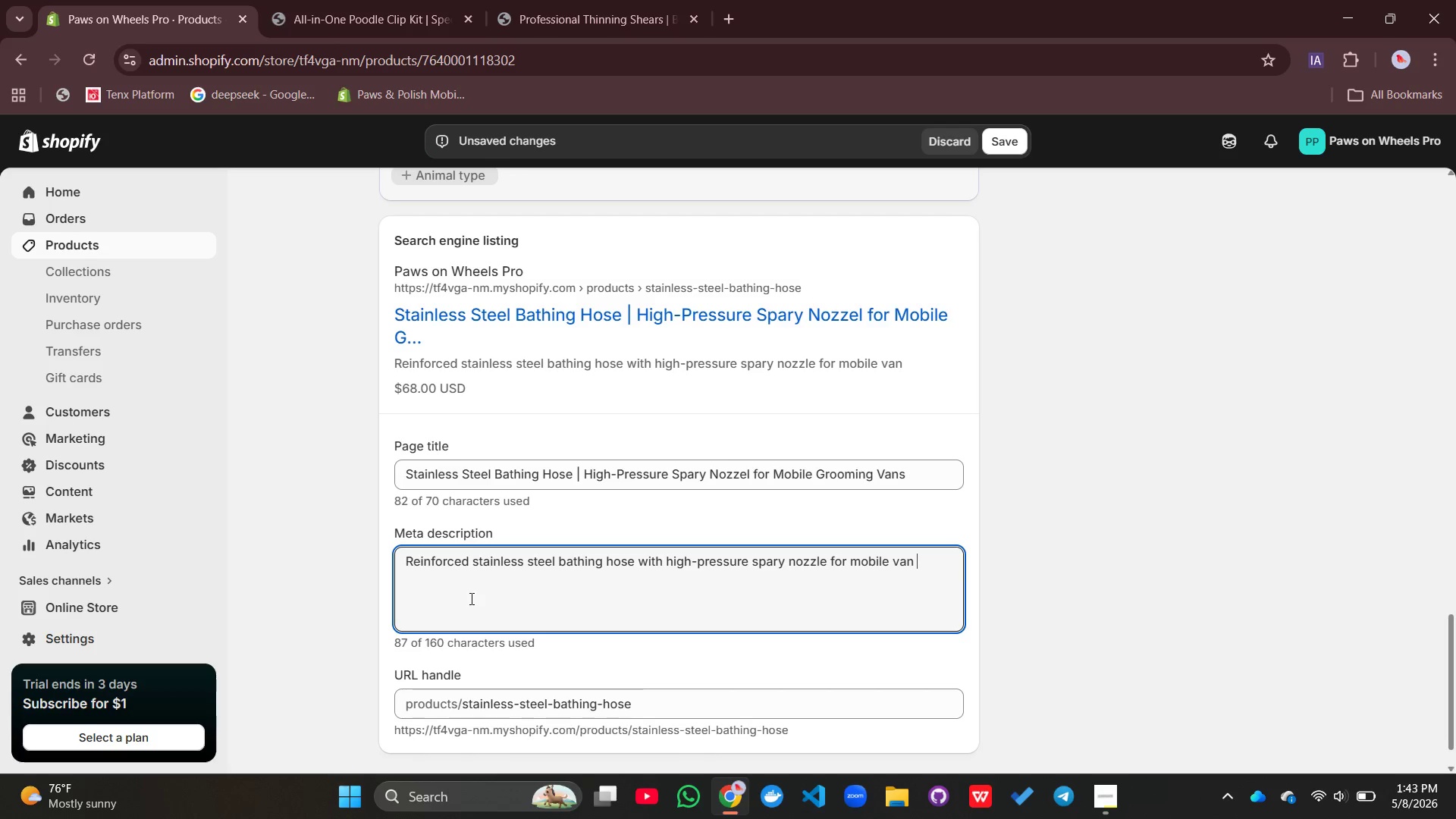 
type(tubs. Kink-resistant and durabe)
key(Backspace)
type(le for daily use.)
 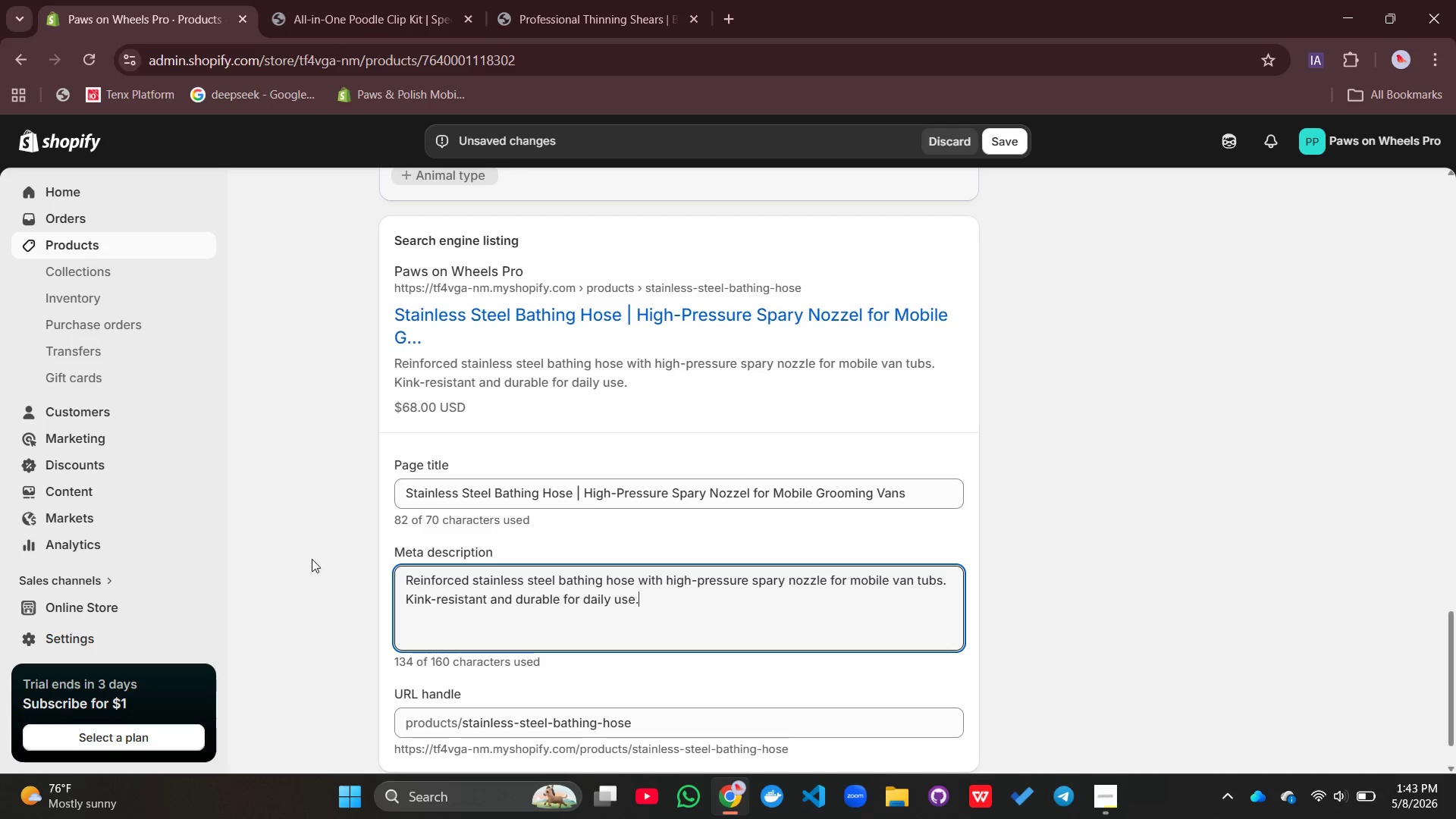 
scroll: coordinate [1009, 659], scroll_direction: up, amount: 13.0
 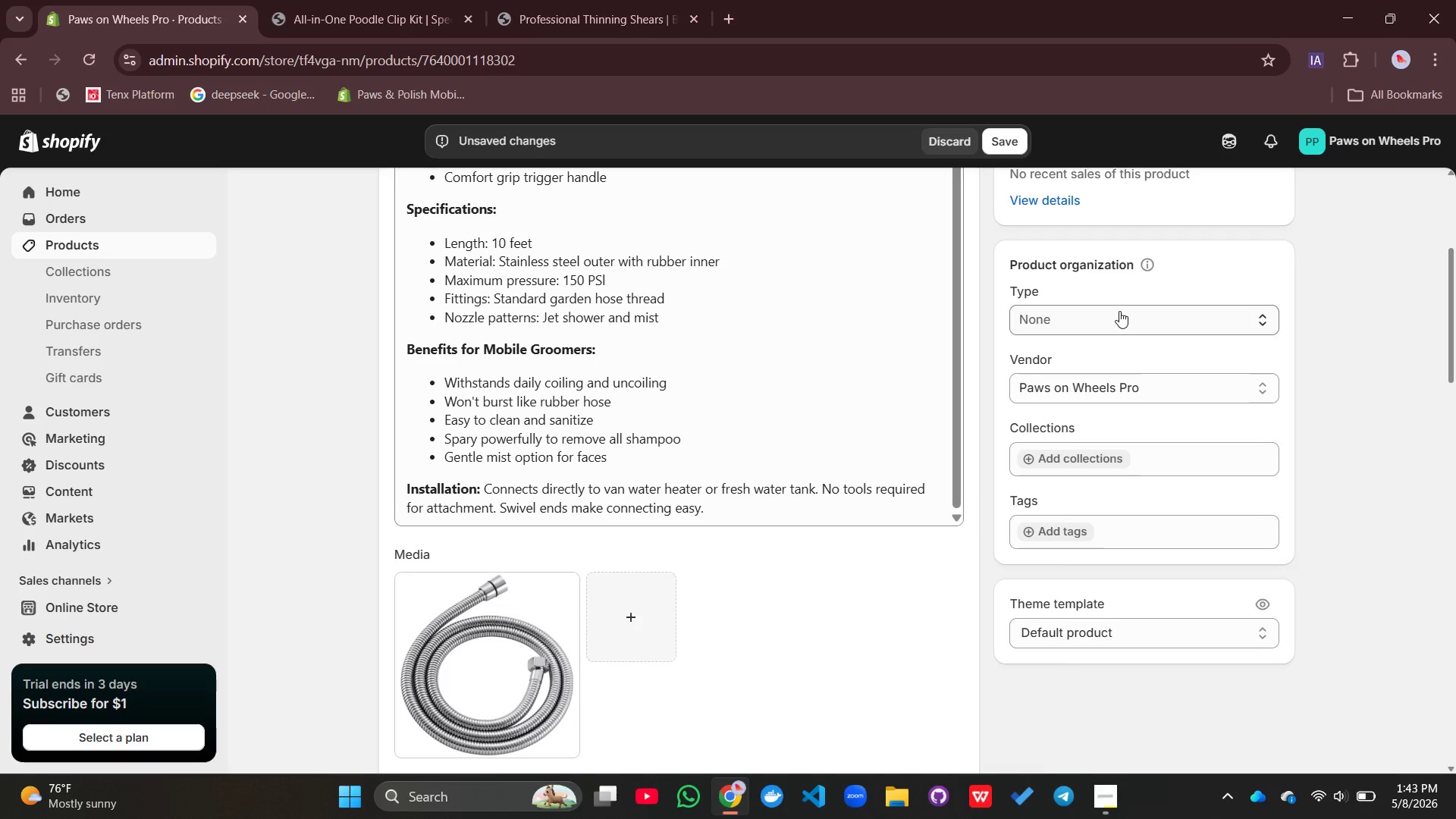 
double_click([1119, 311])
 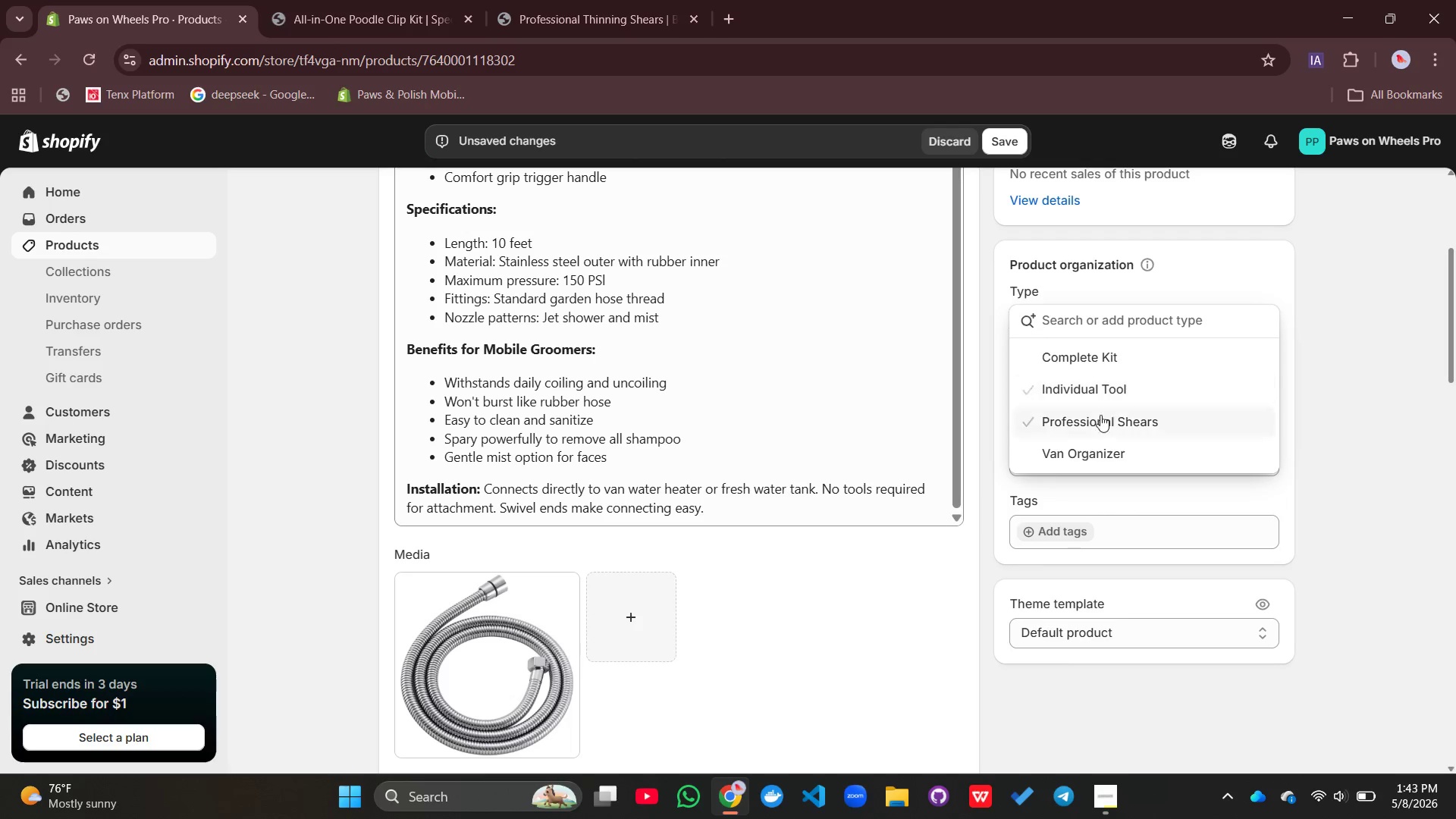 
left_click([1097, 397])
 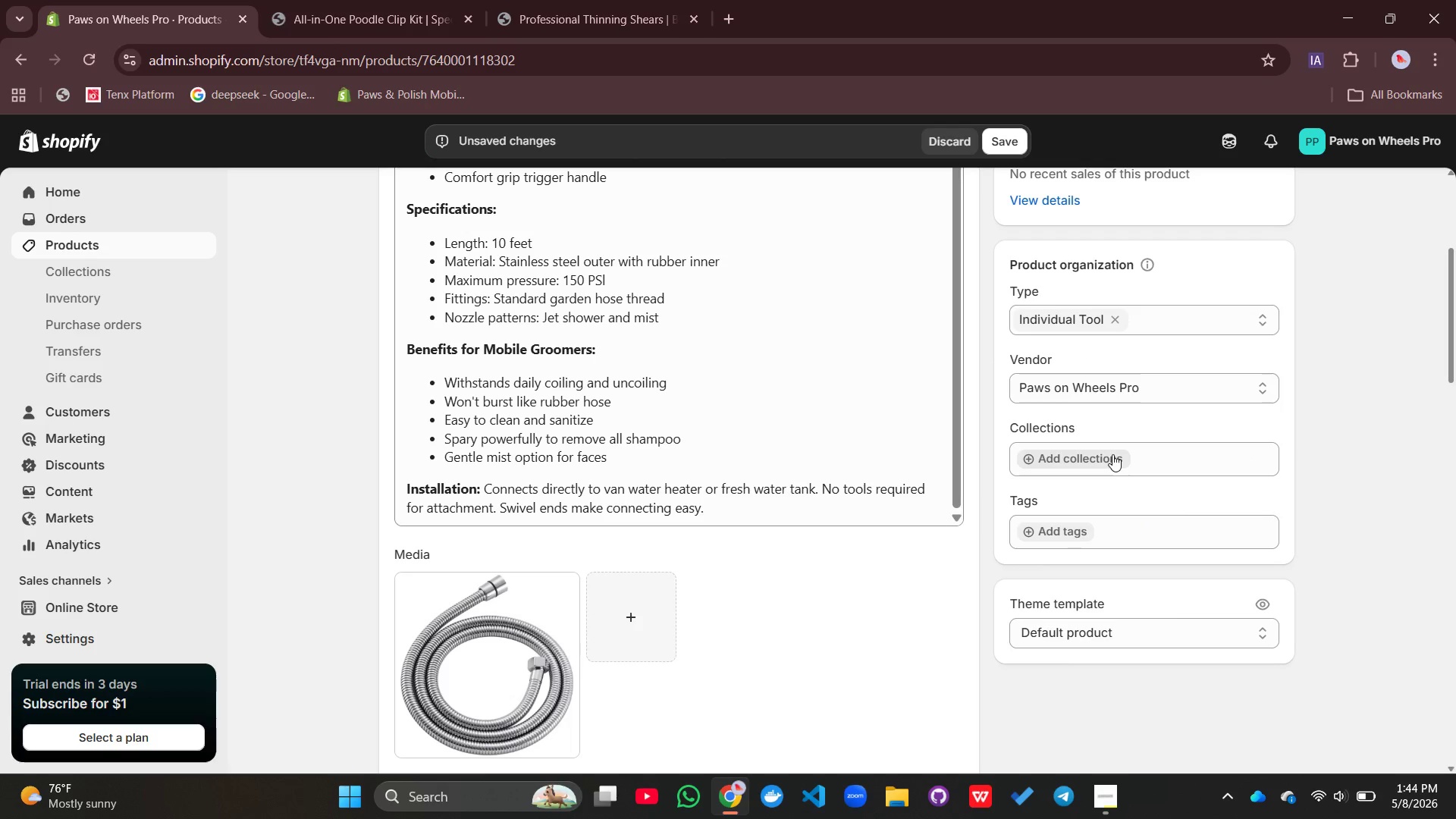 
wait(6.64)
 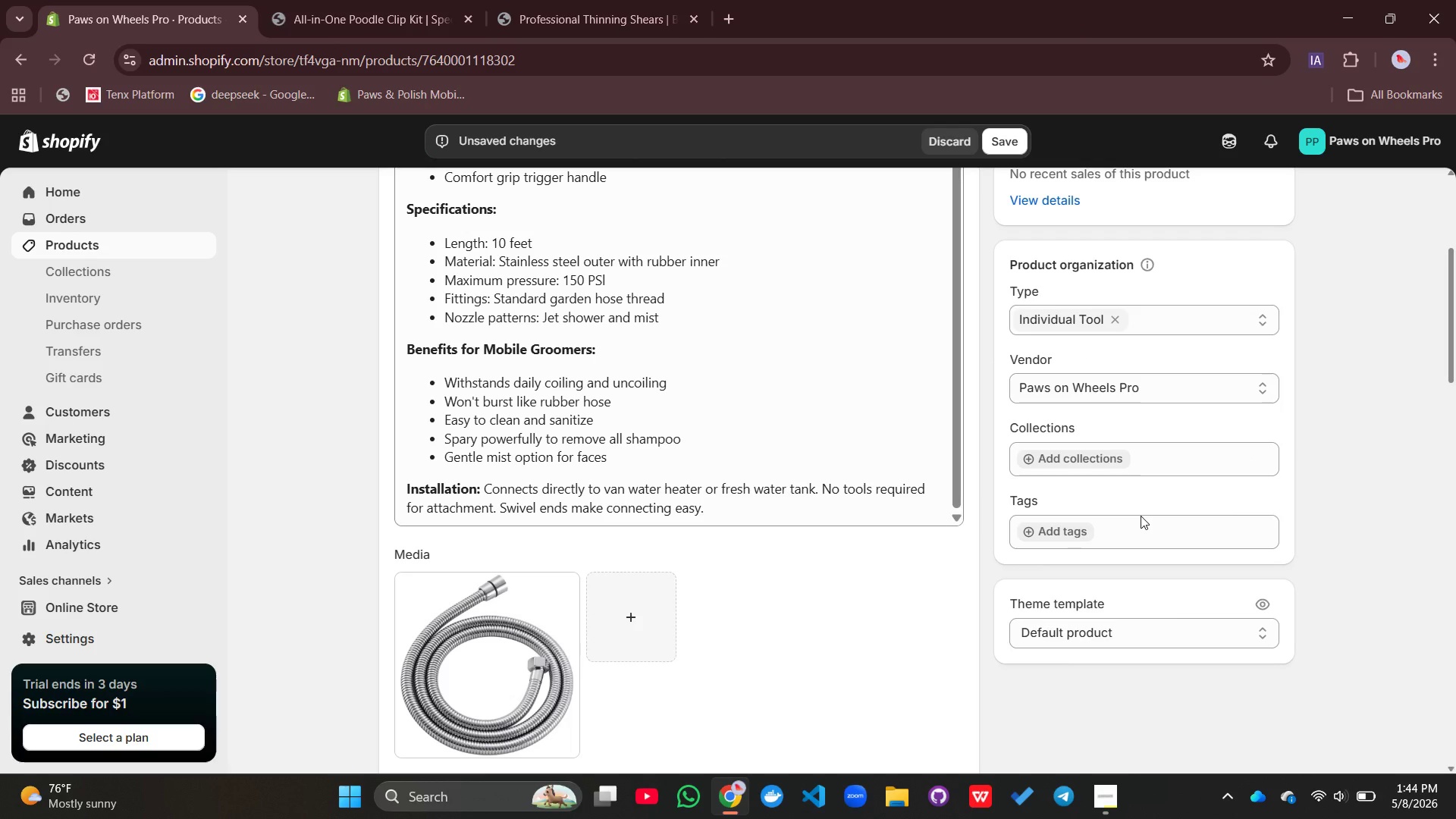 
left_click([1047, 535])
 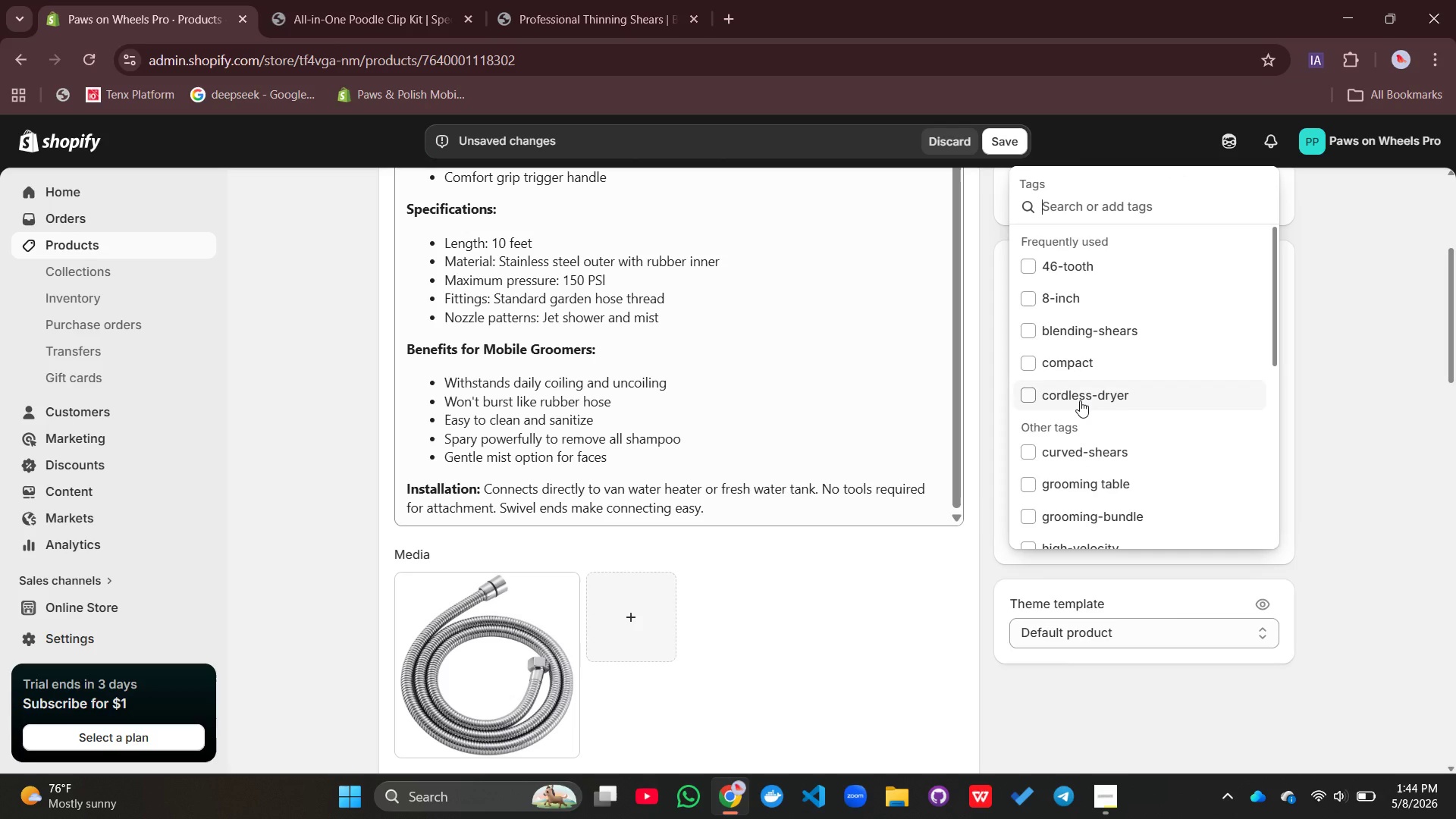 
type(bathing-hose, stainless-stell, van-tub)
 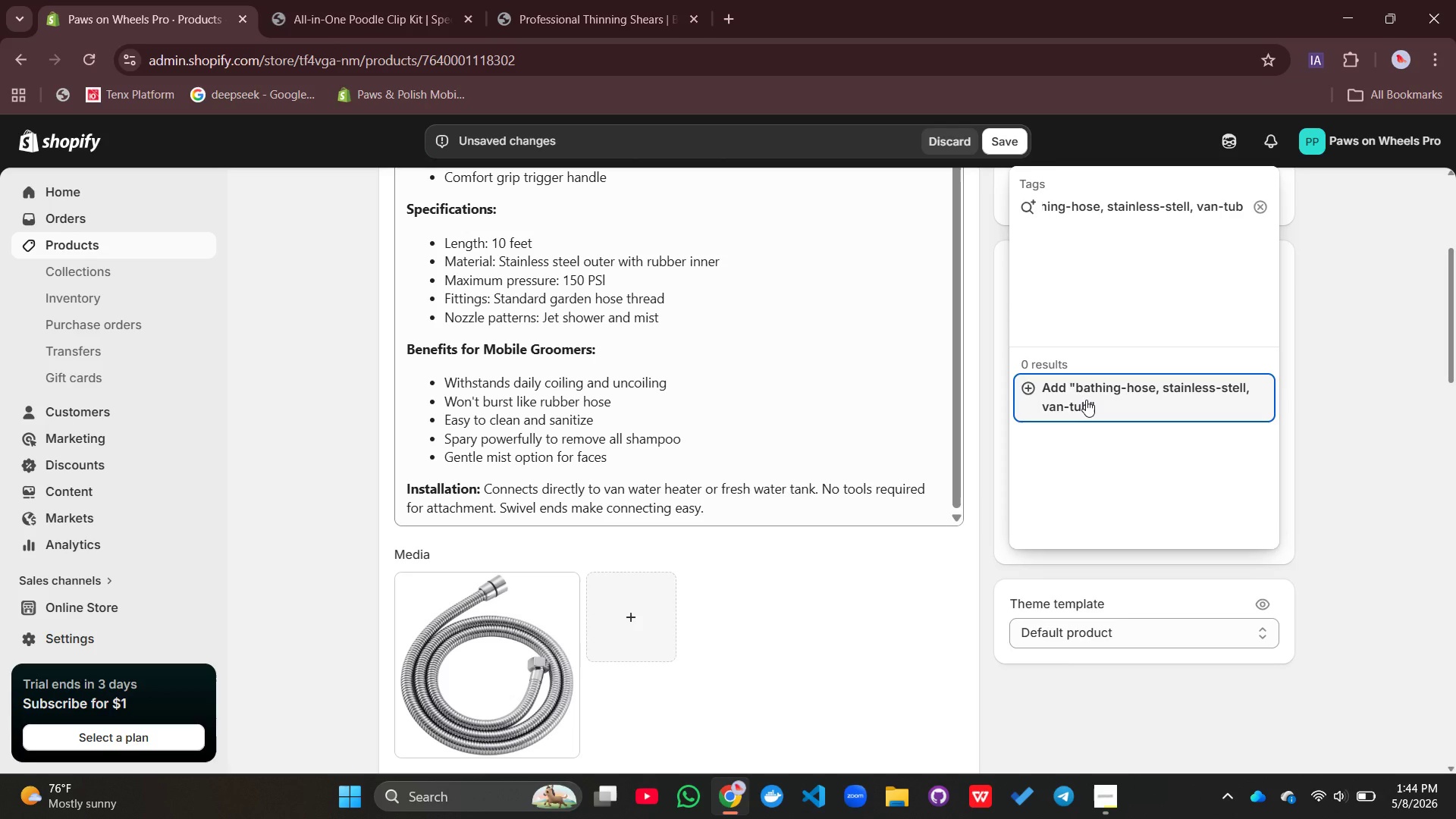 
key(Enter)
 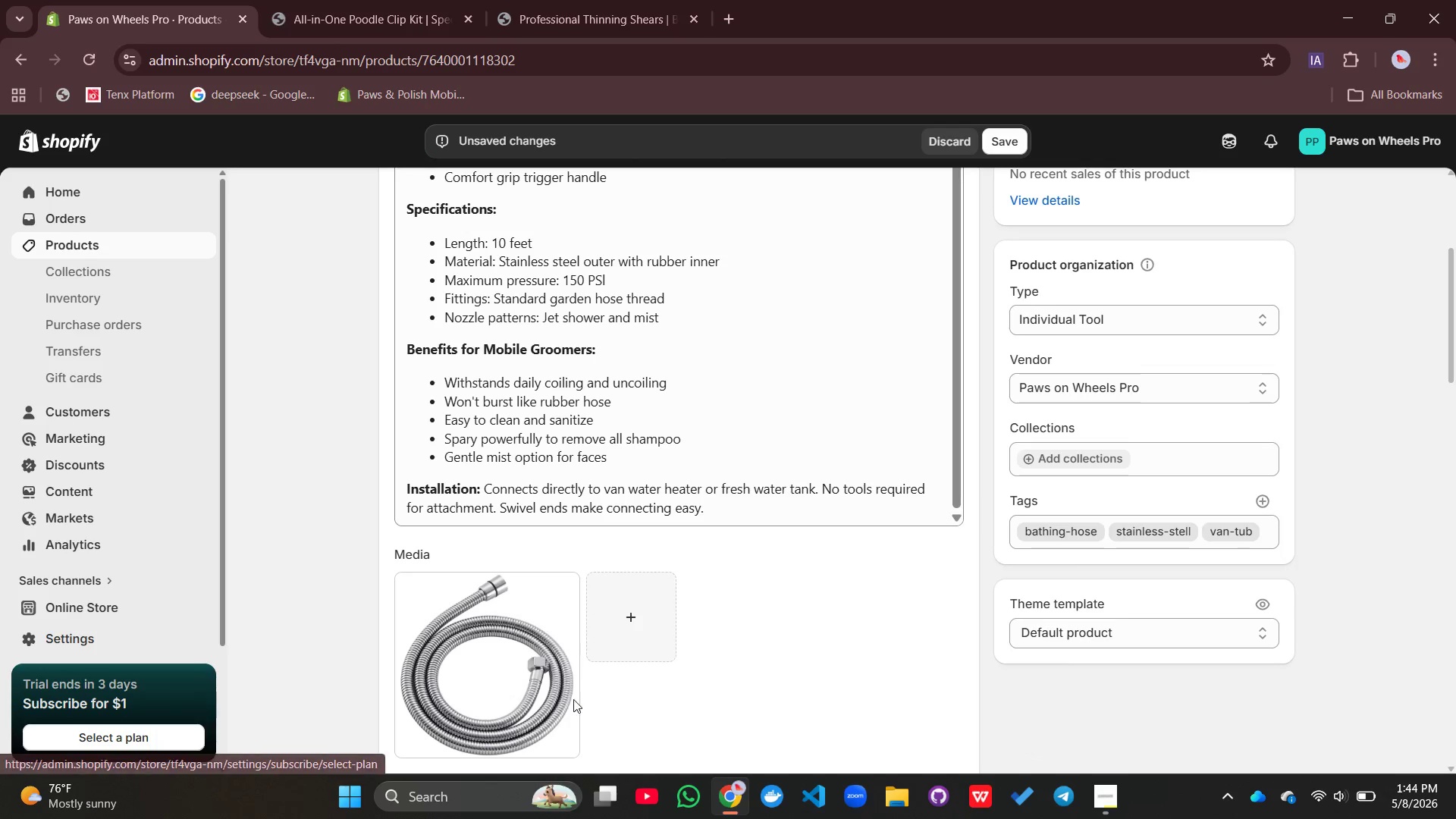 
left_click([473, 656])
 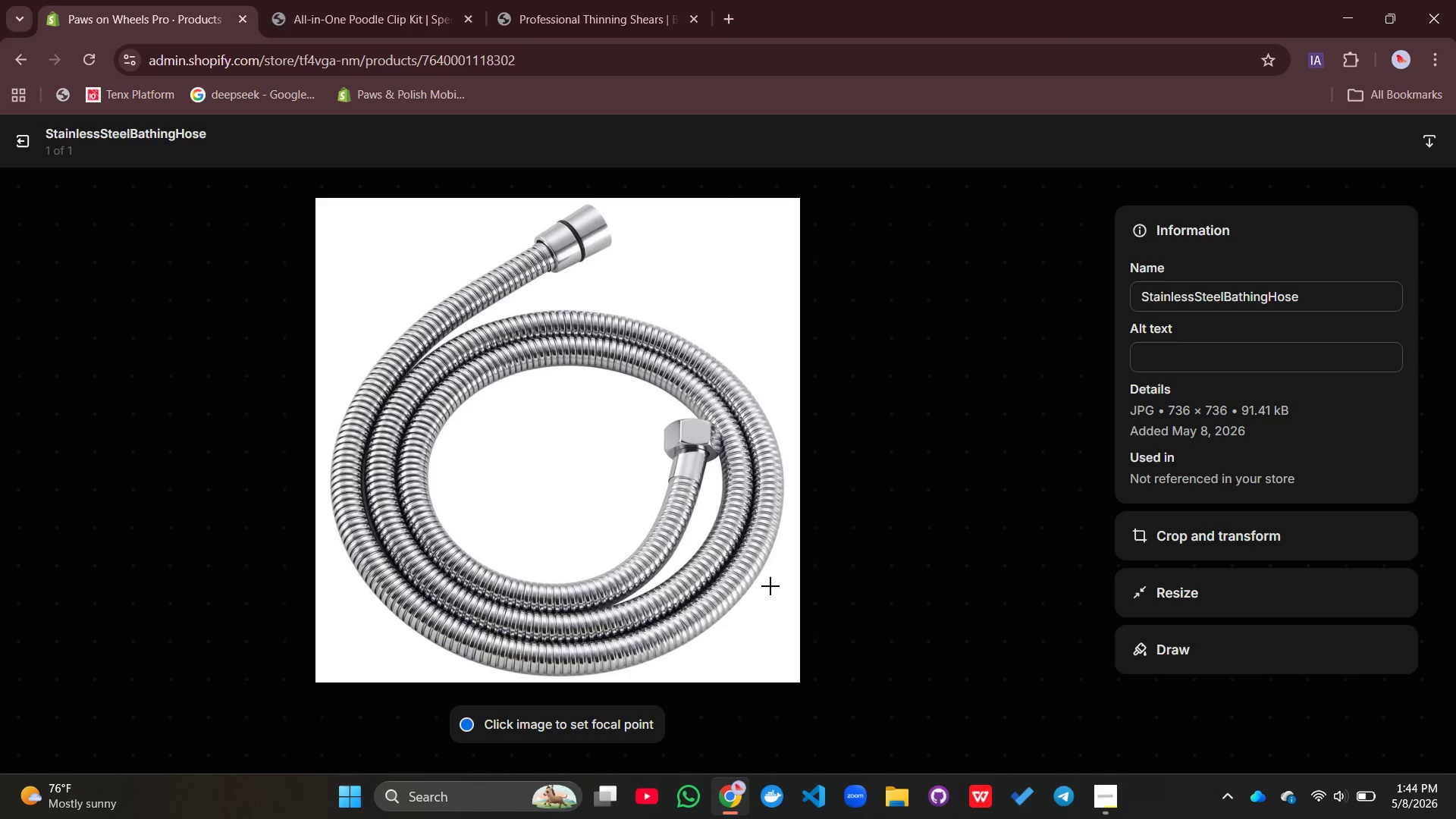 
left_click([1197, 345])
 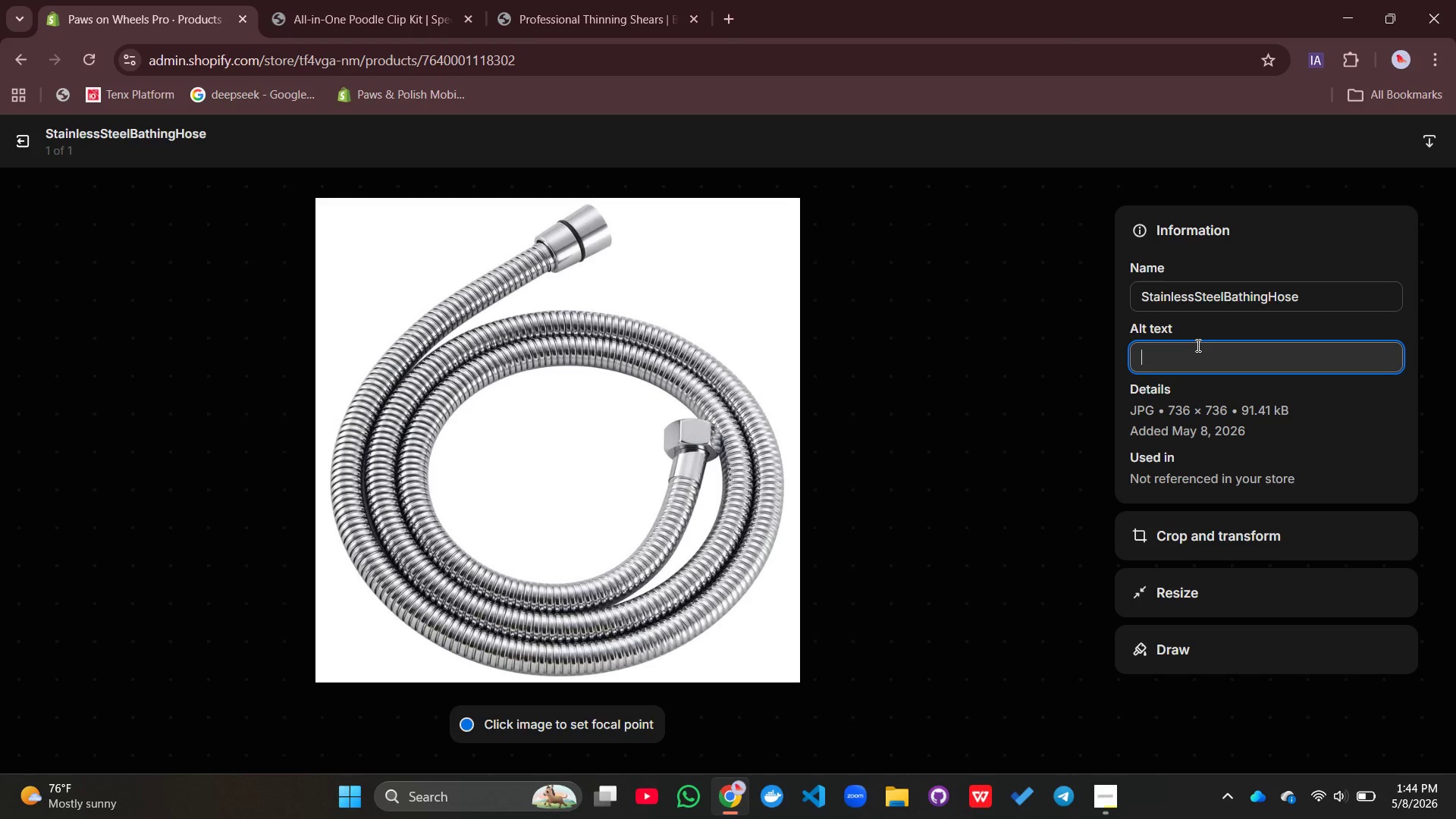 
type(stainless steel reinforced )
 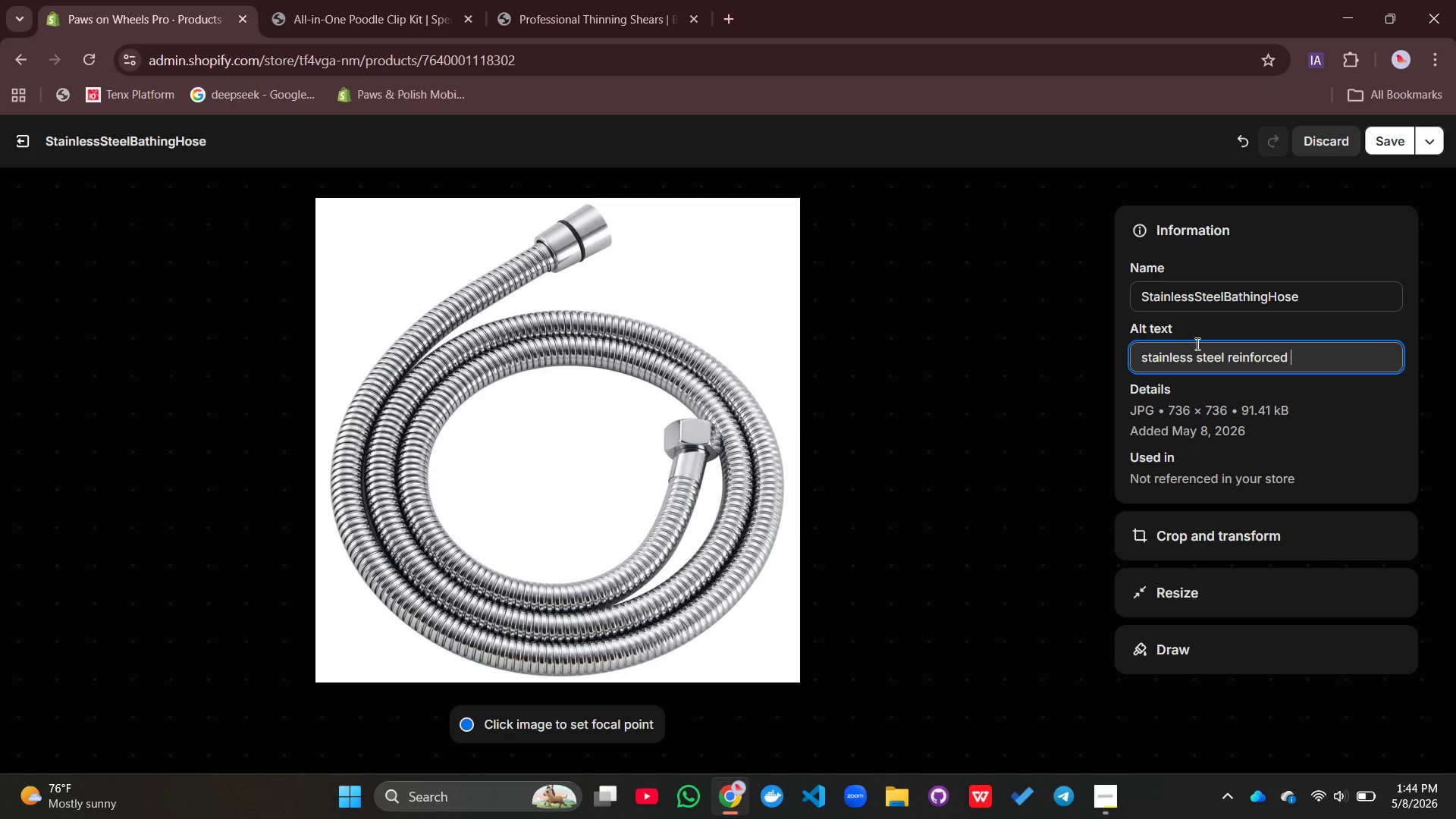 
type(bathing hose with spa)
key(Backspace)
type(ray nozzle for mobile van tubs)
 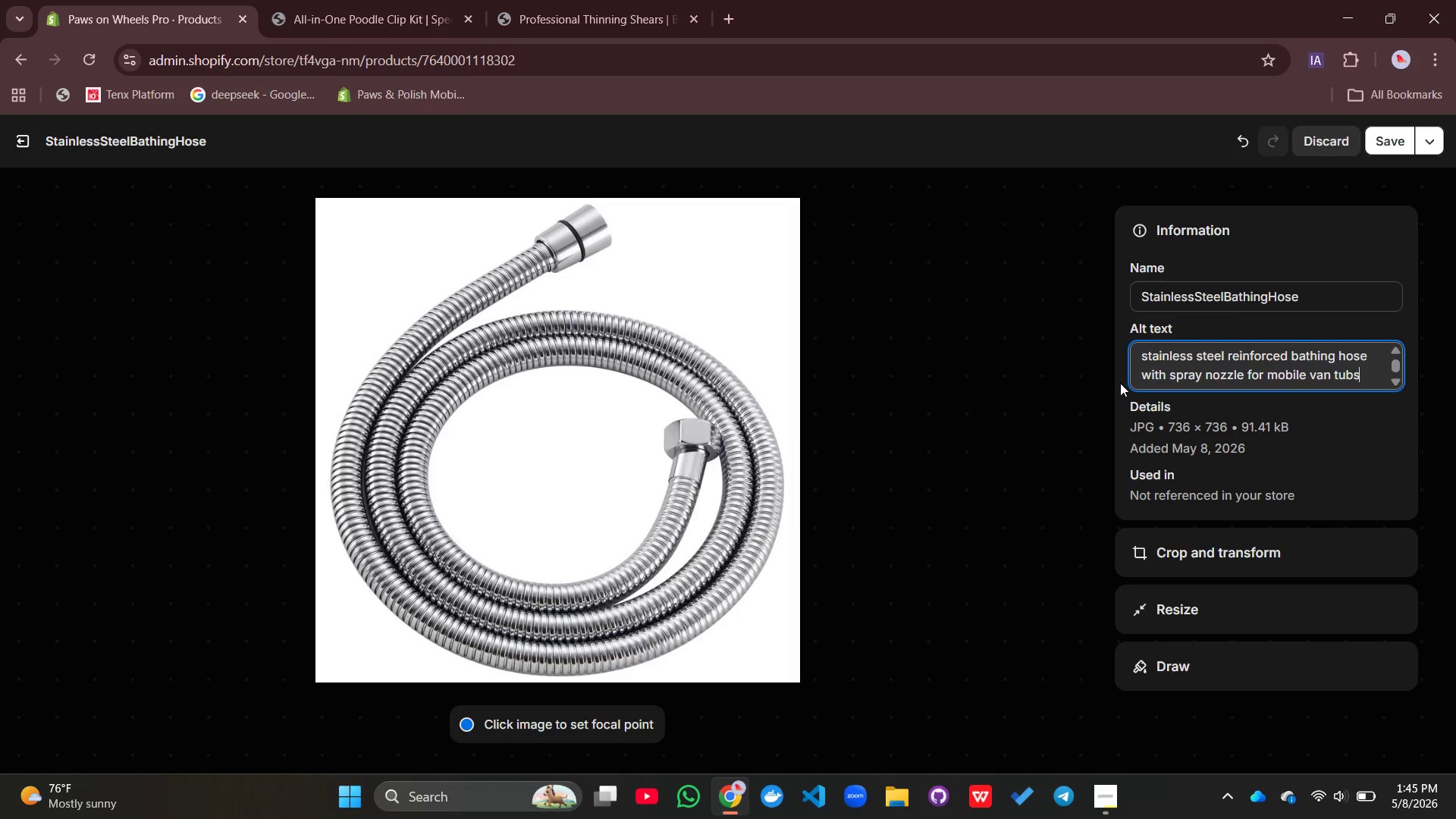 
left_click([1147, 358])
 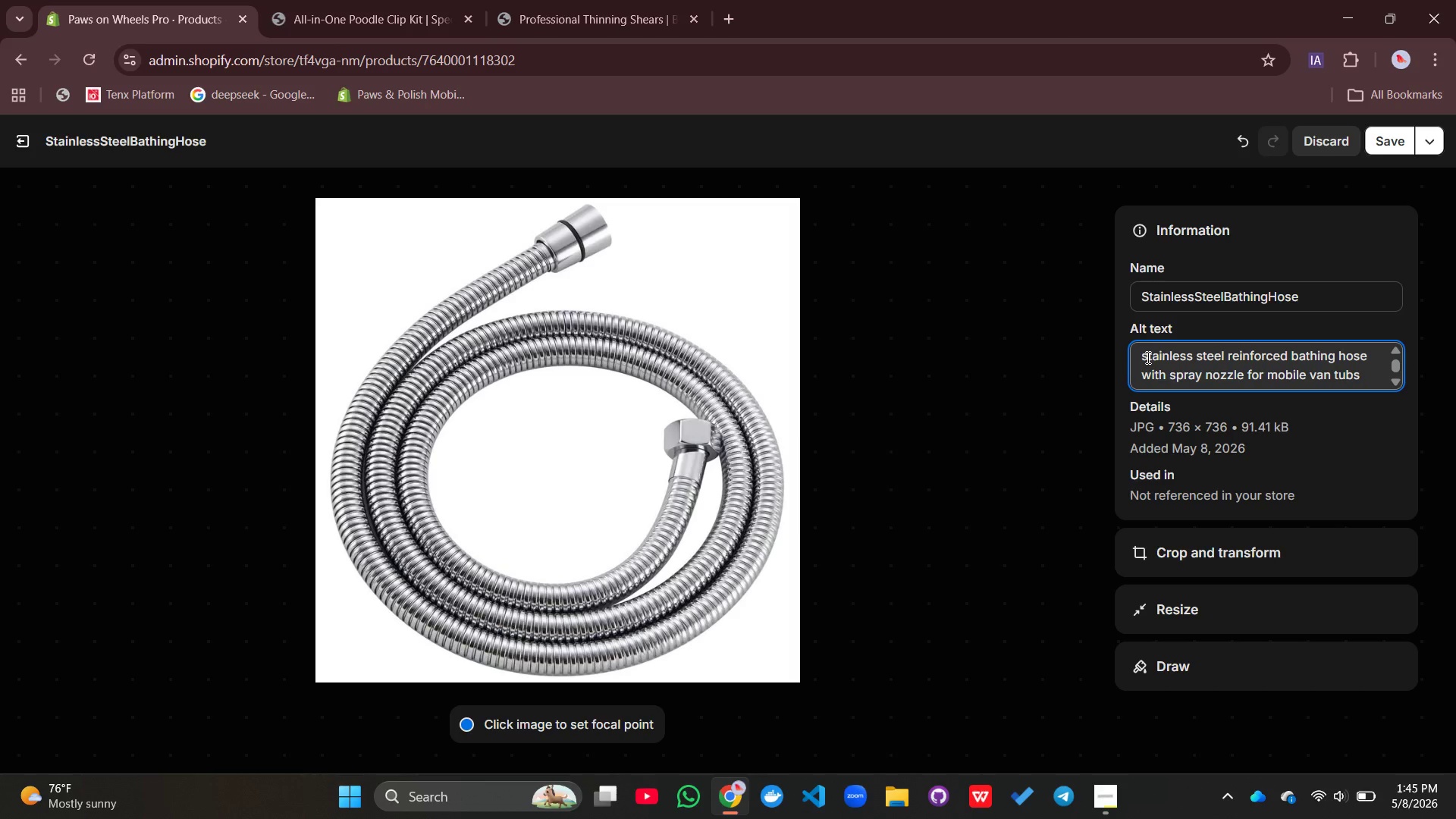 
key(Backspace)
 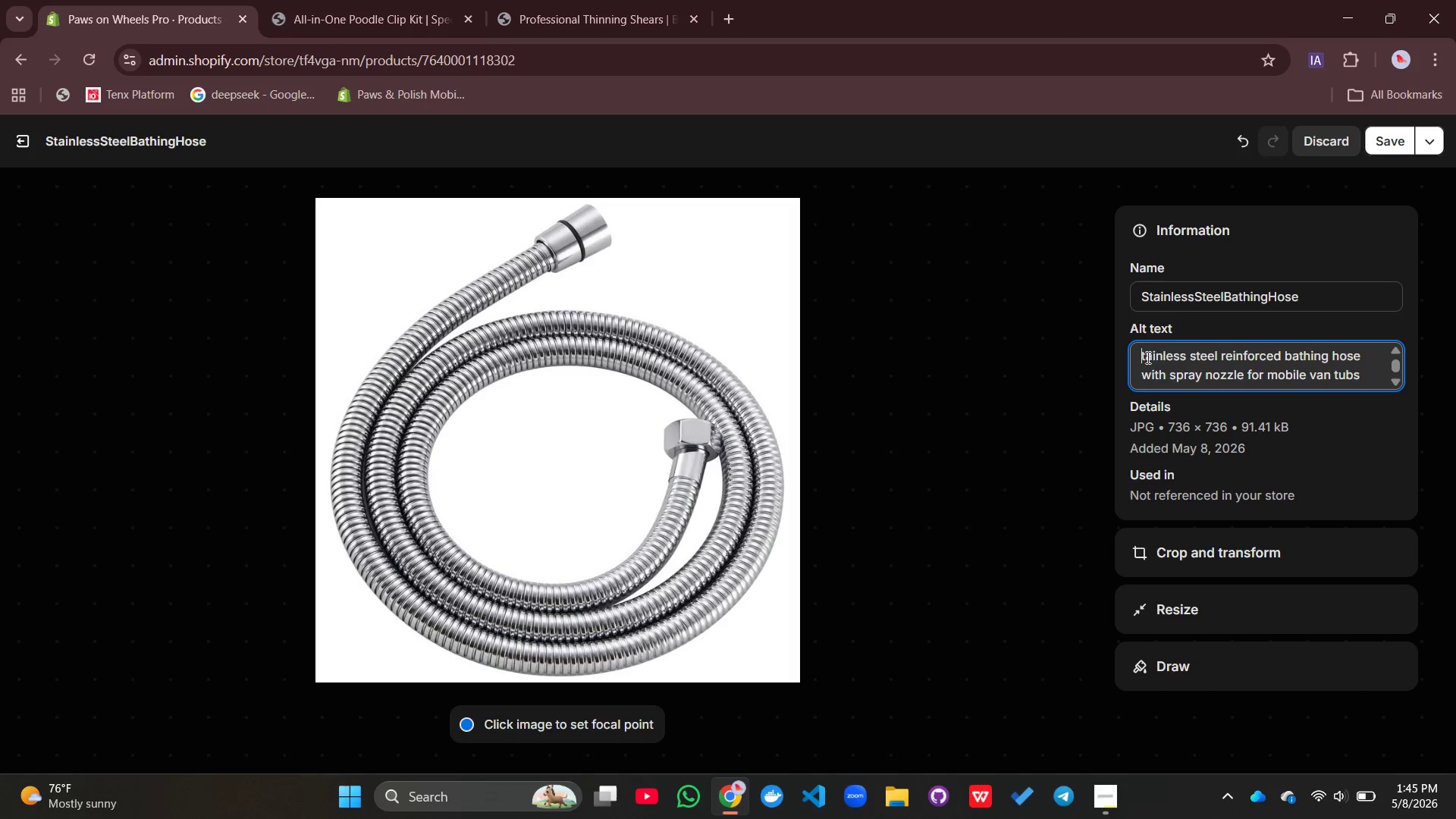 
key(Shift+ShiftLeft)
 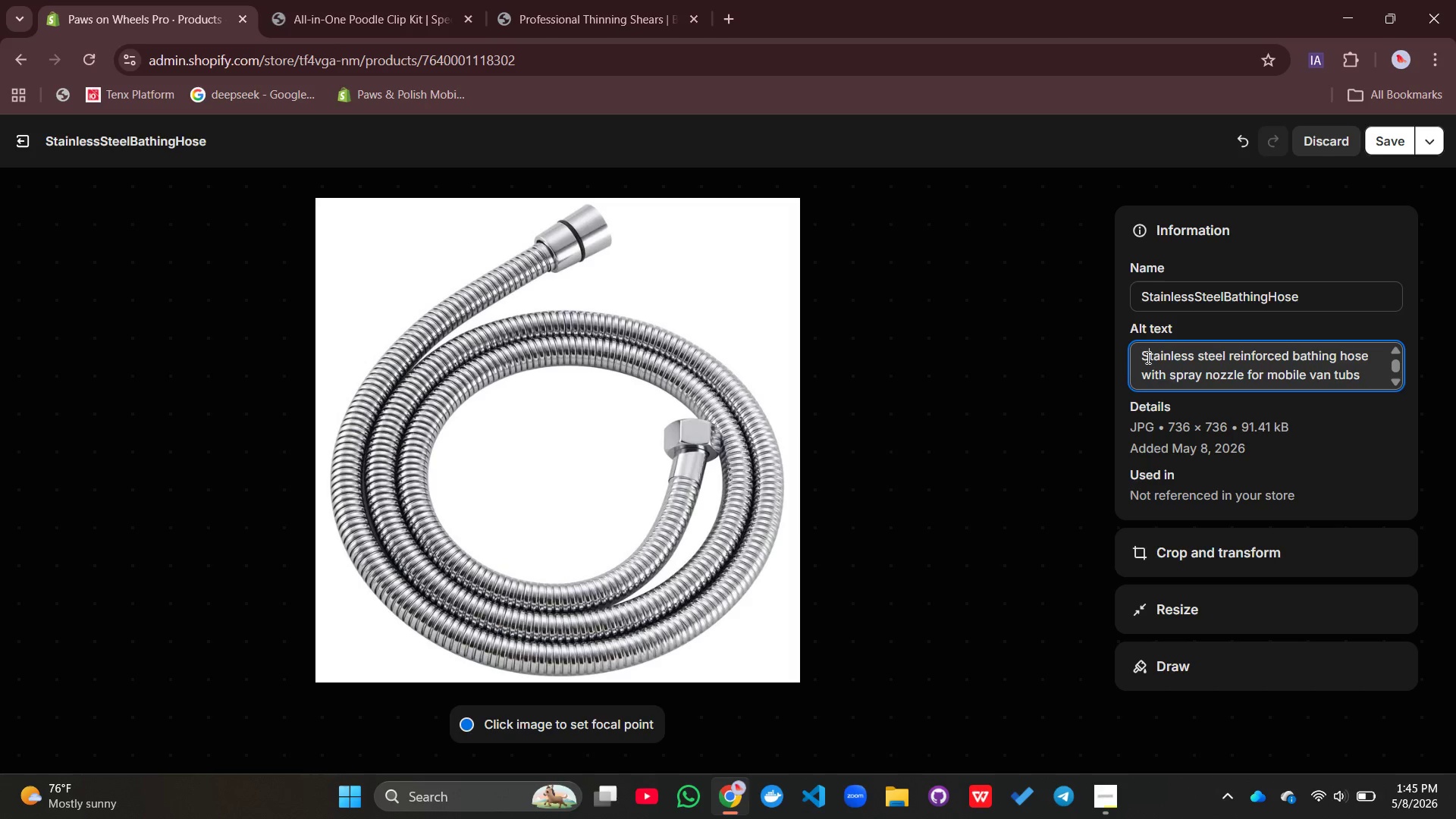 
key(Shift+S)
 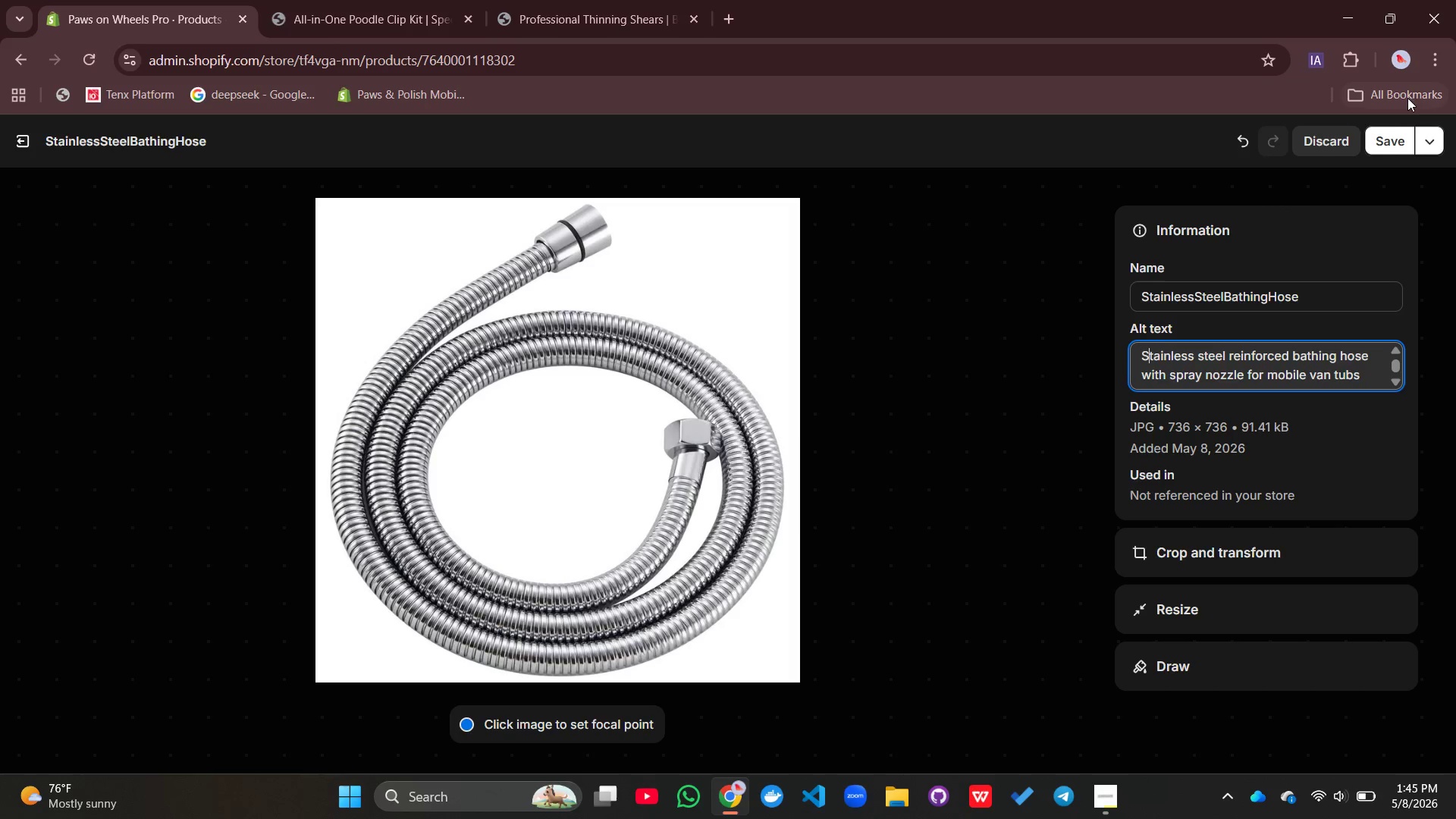 
left_click([1401, 152])
 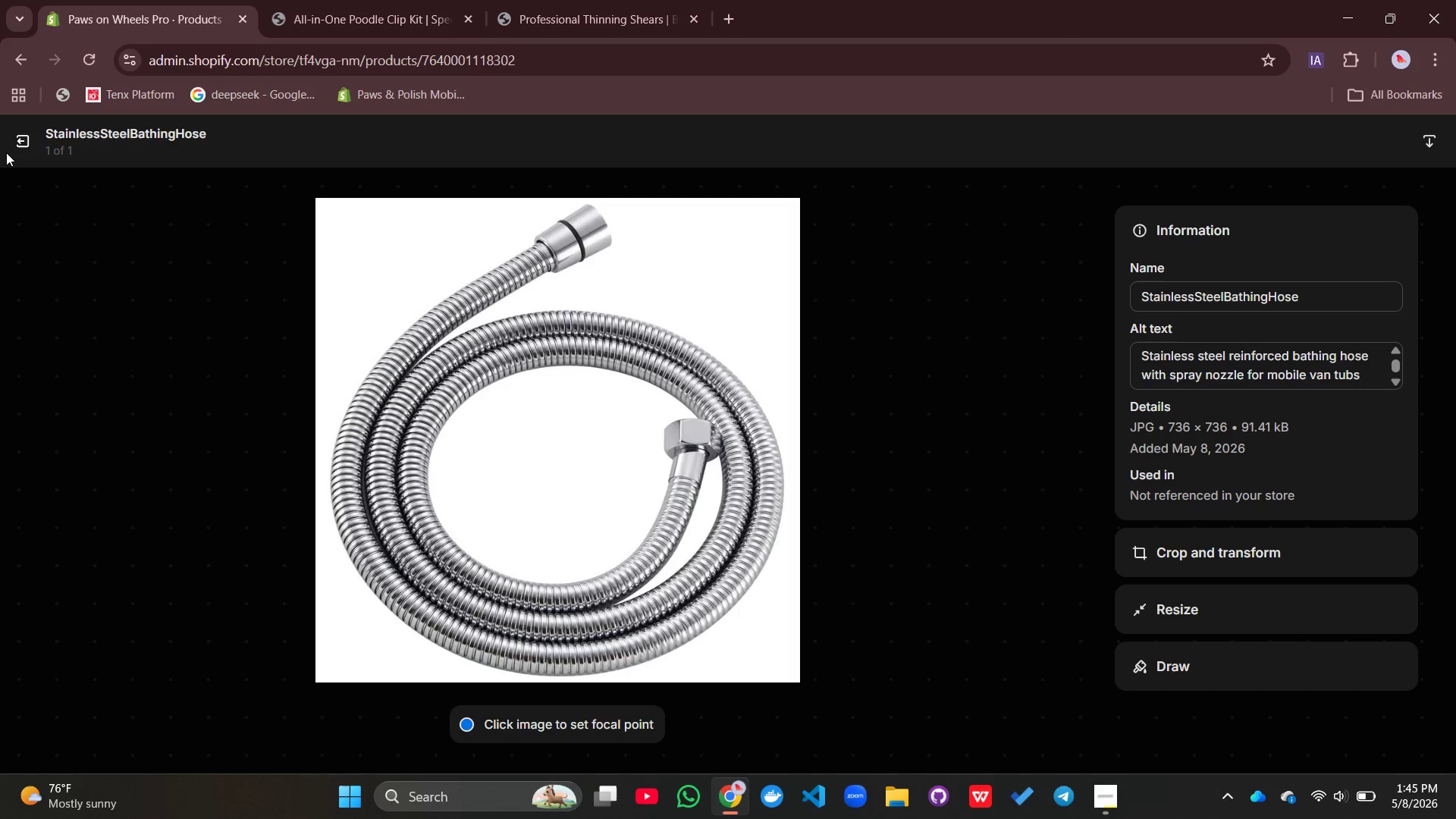 
left_click([11, 143])
 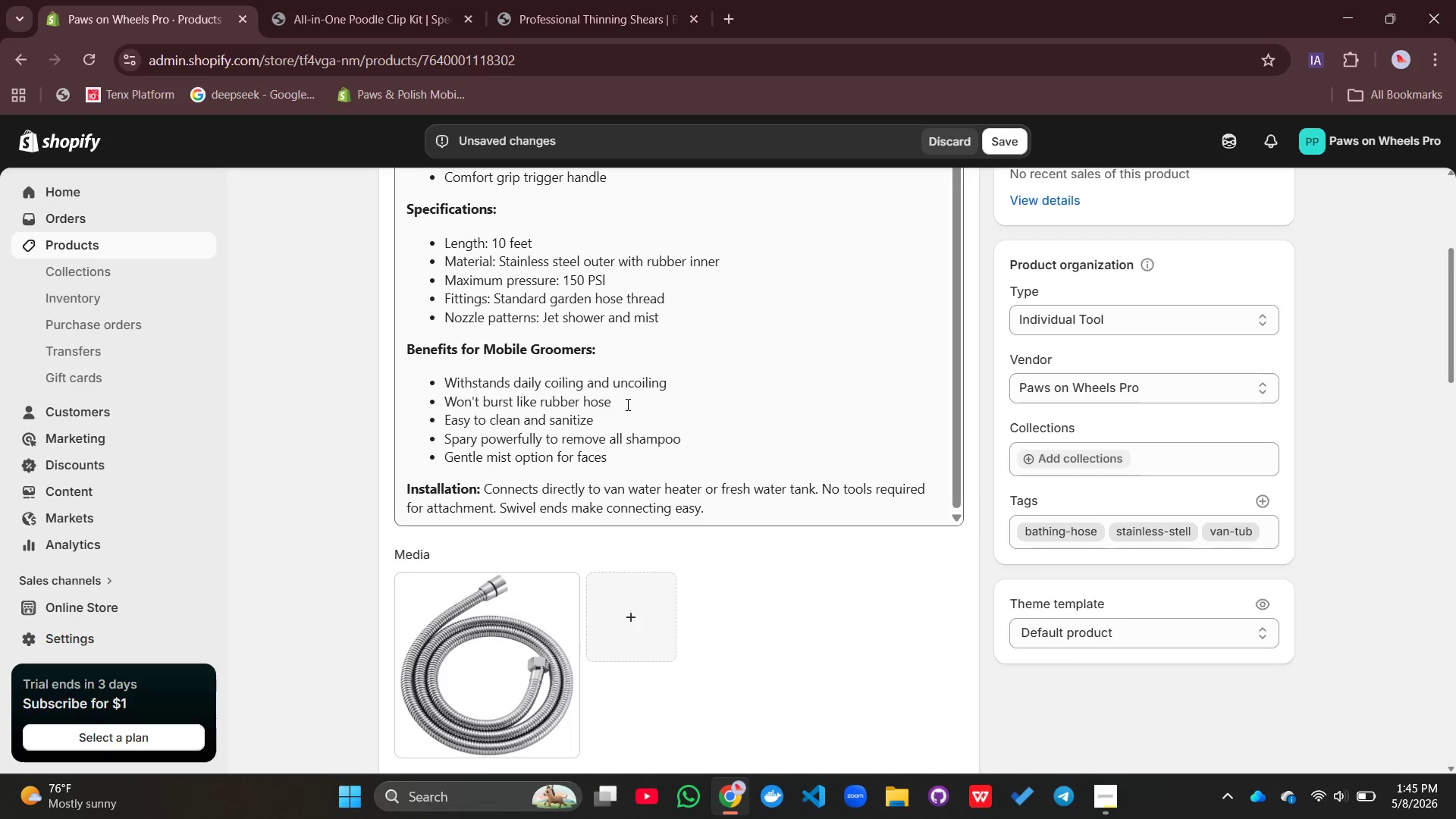 
scroll: coordinate [623, 410], scroll_direction: down, amount: 8.0
 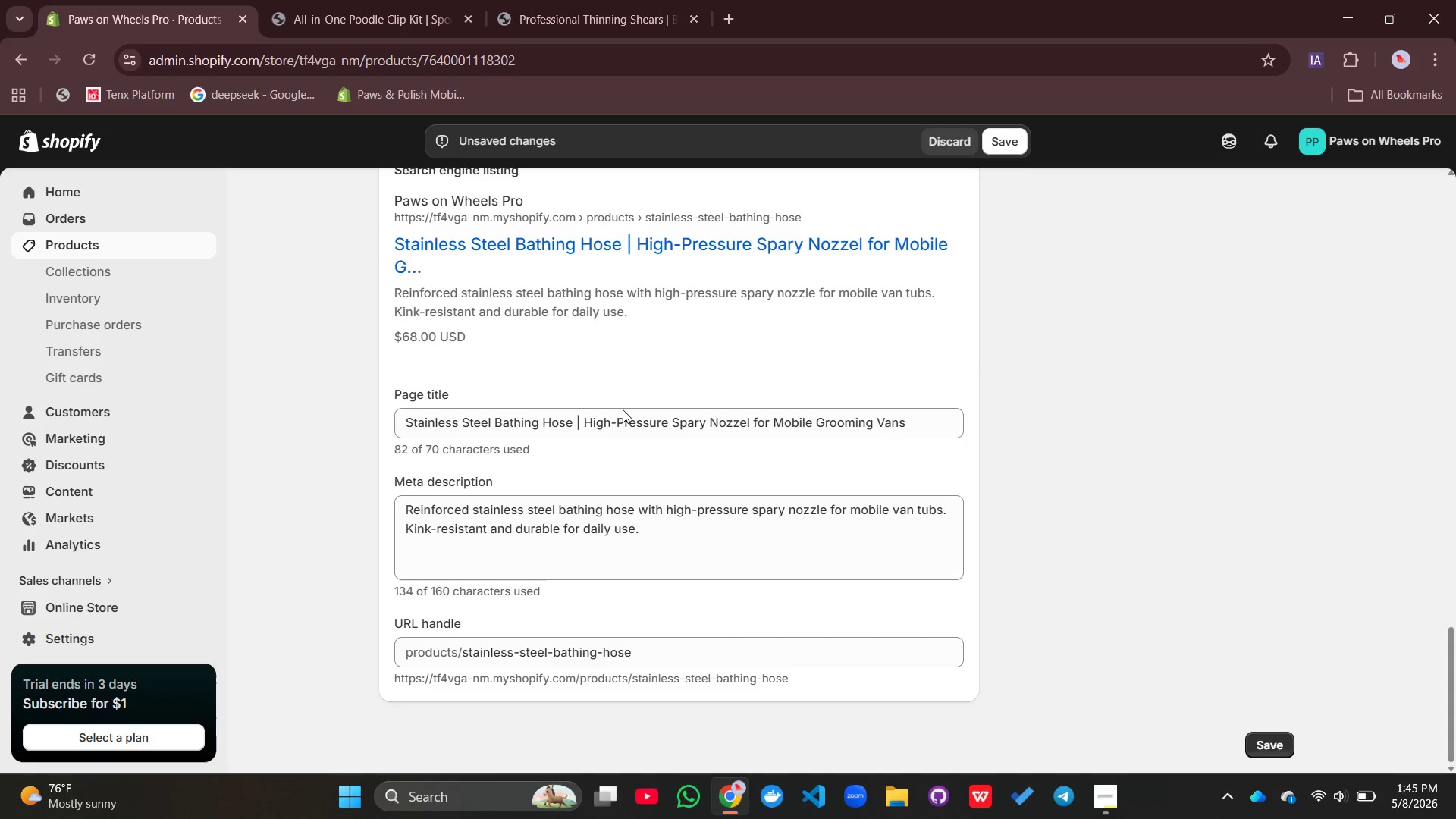 
scroll: coordinate [623, 410], scroll_direction: up, amount: 24.0
 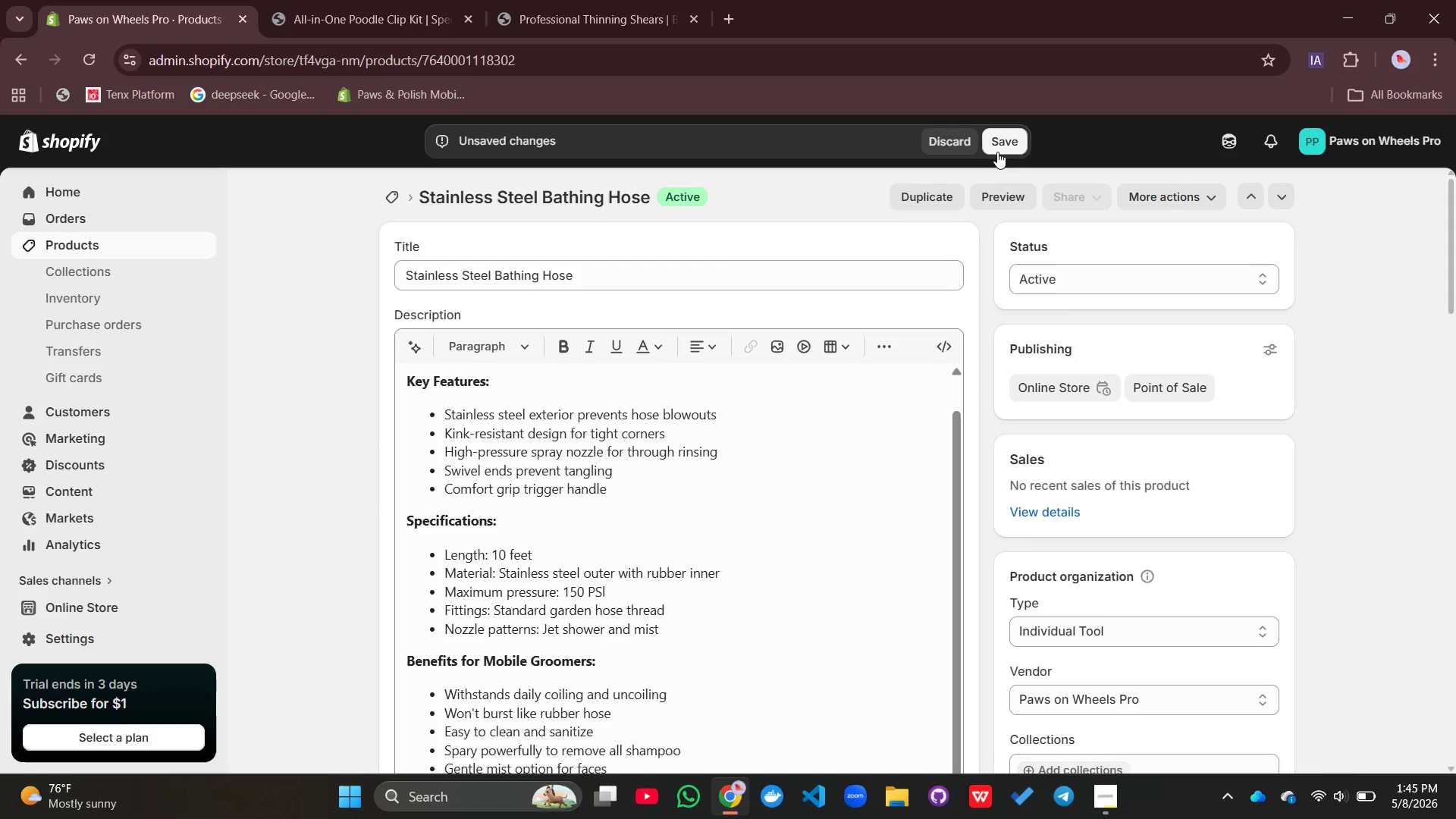 
left_click([1001, 146])
 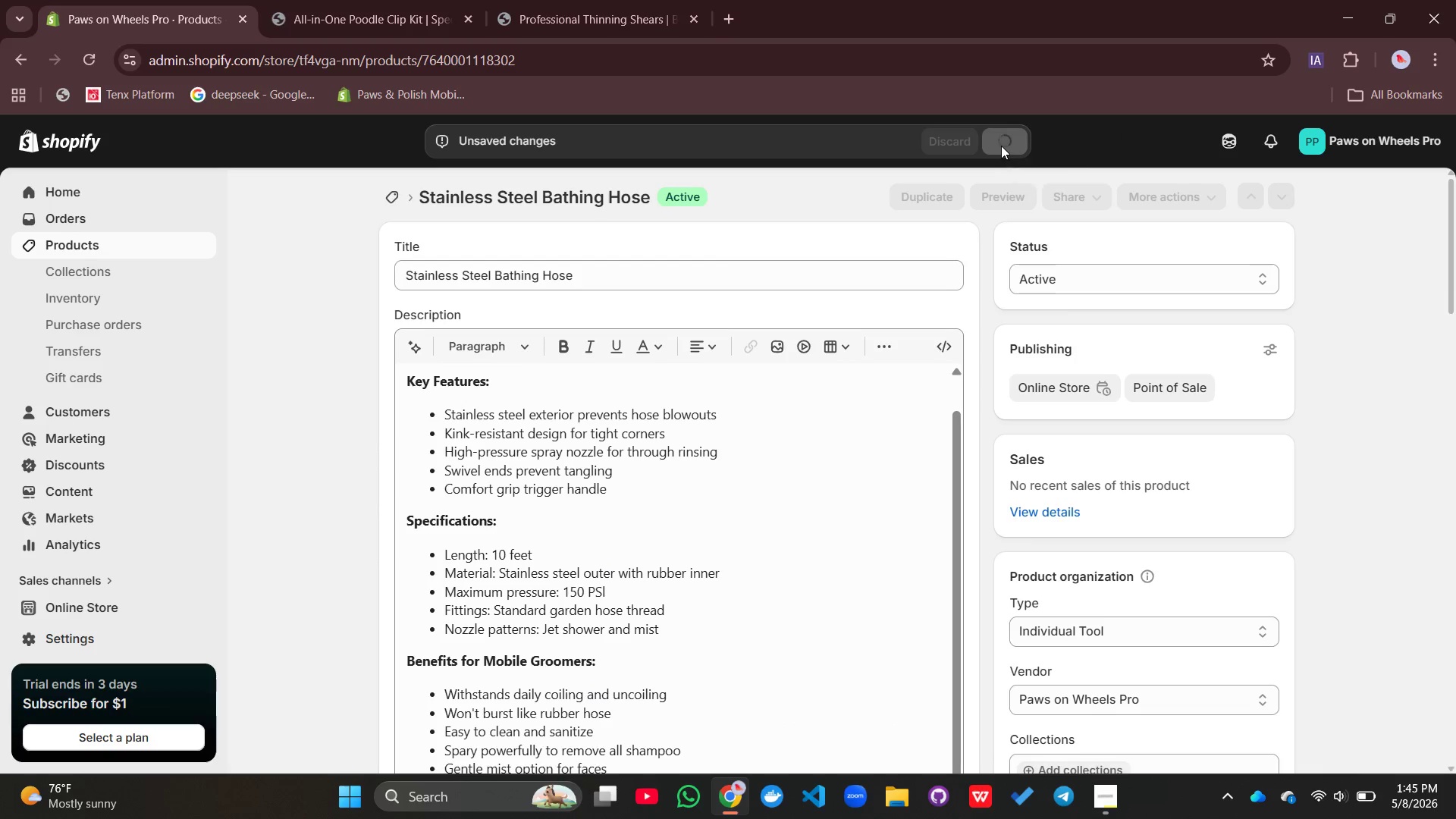 
wait(5.99)
 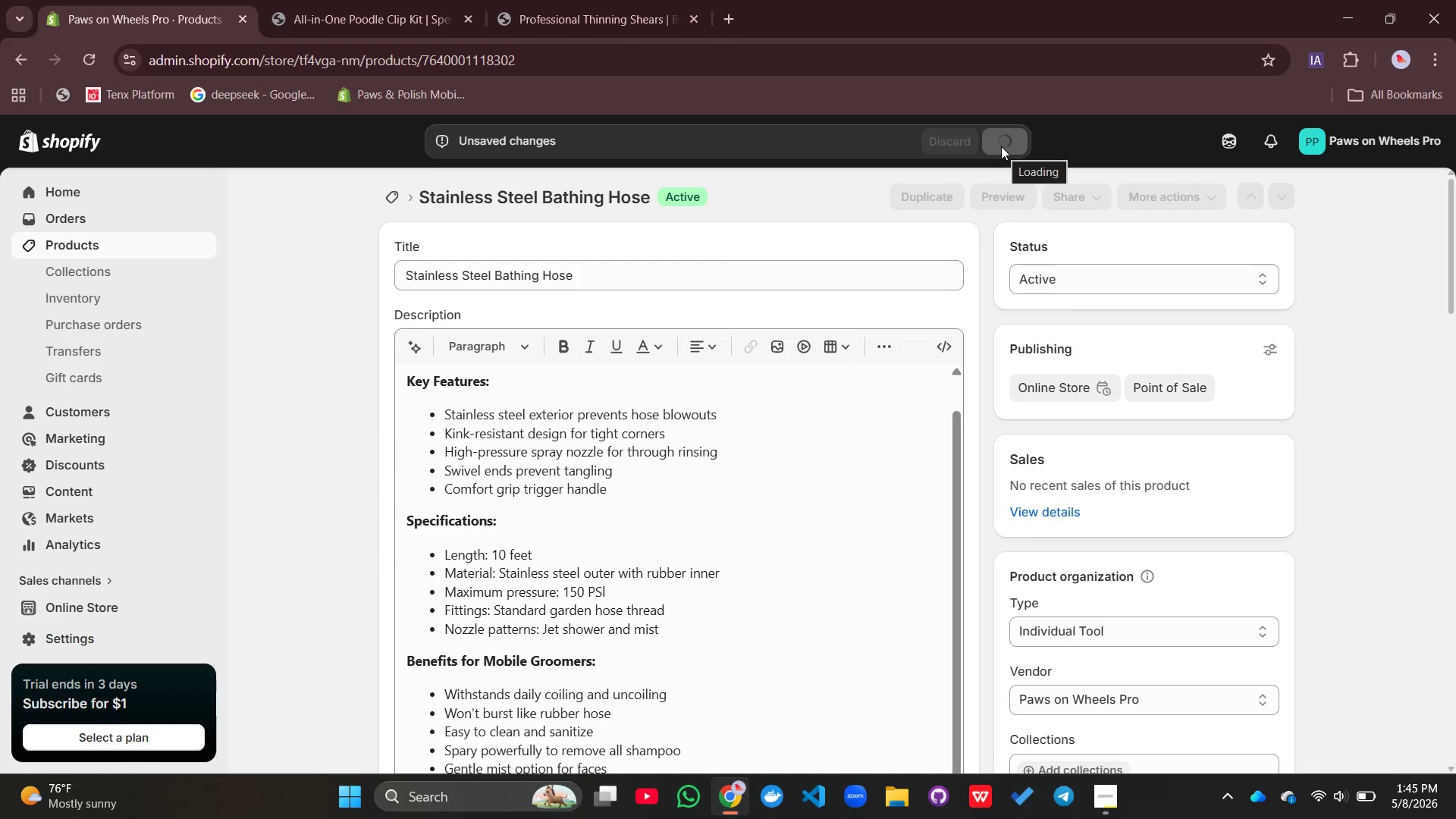 
mouse_move([1095, 786])
 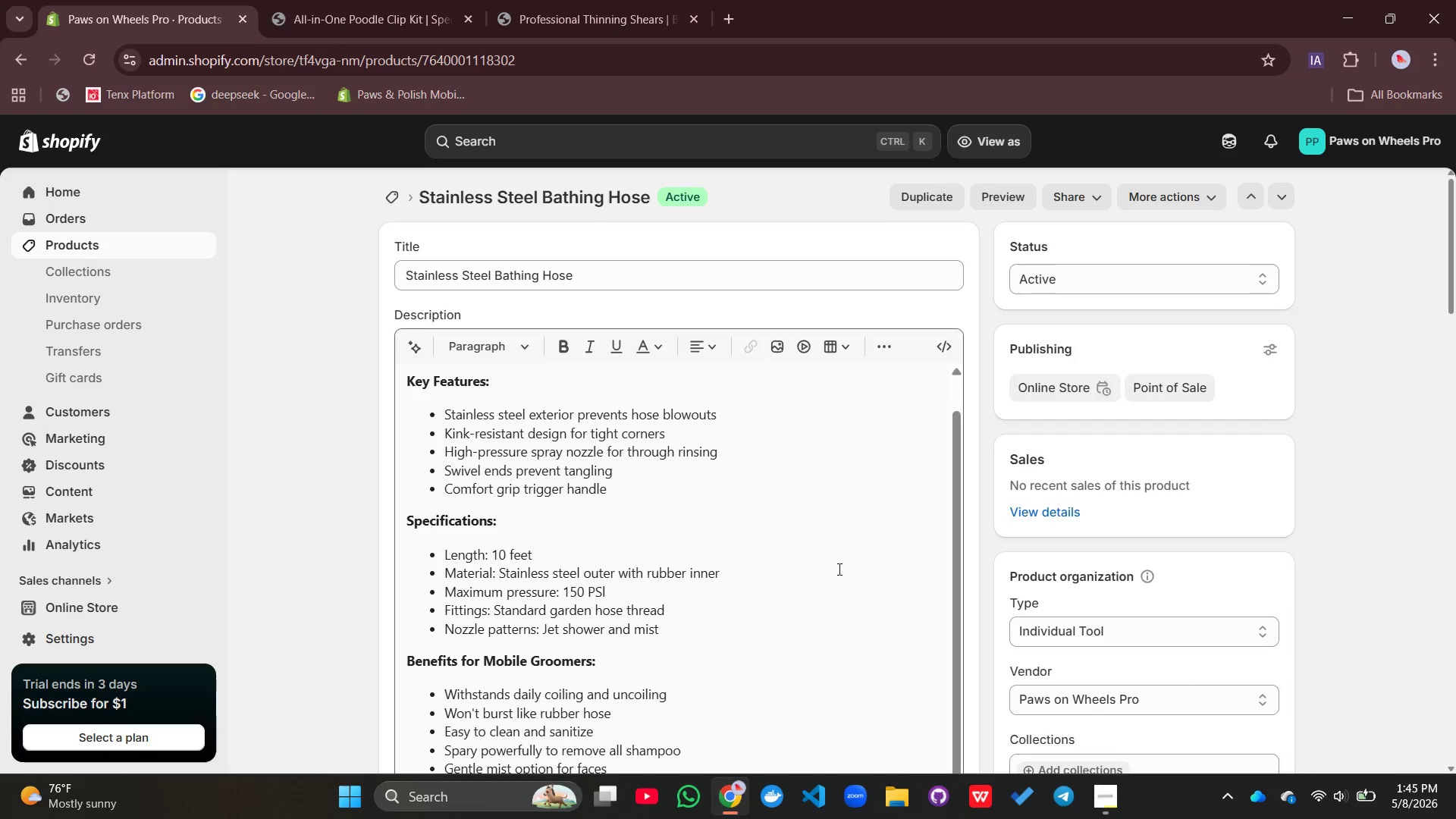 
left_click([736, 570])
 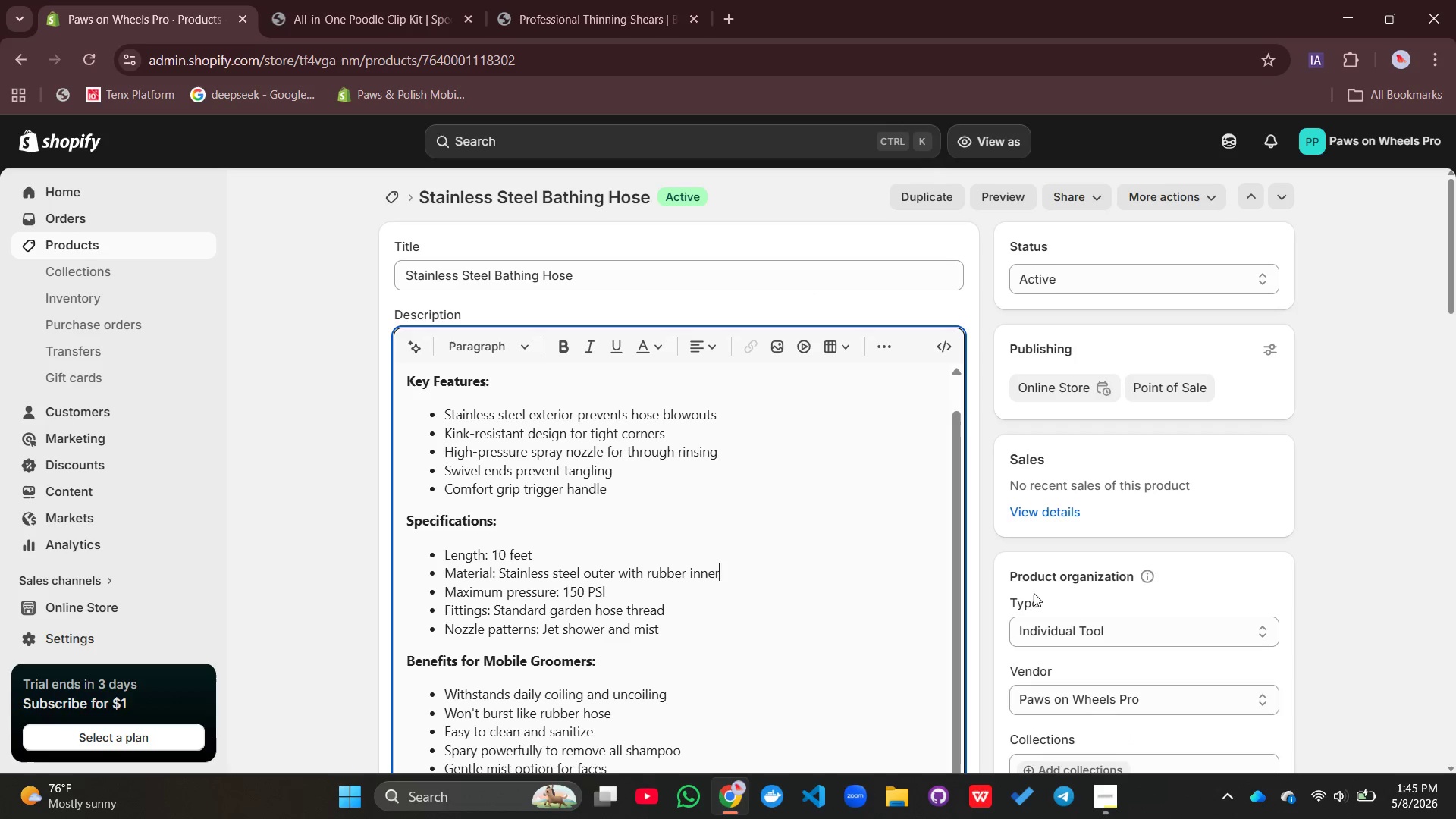 
left_click([1111, 802])